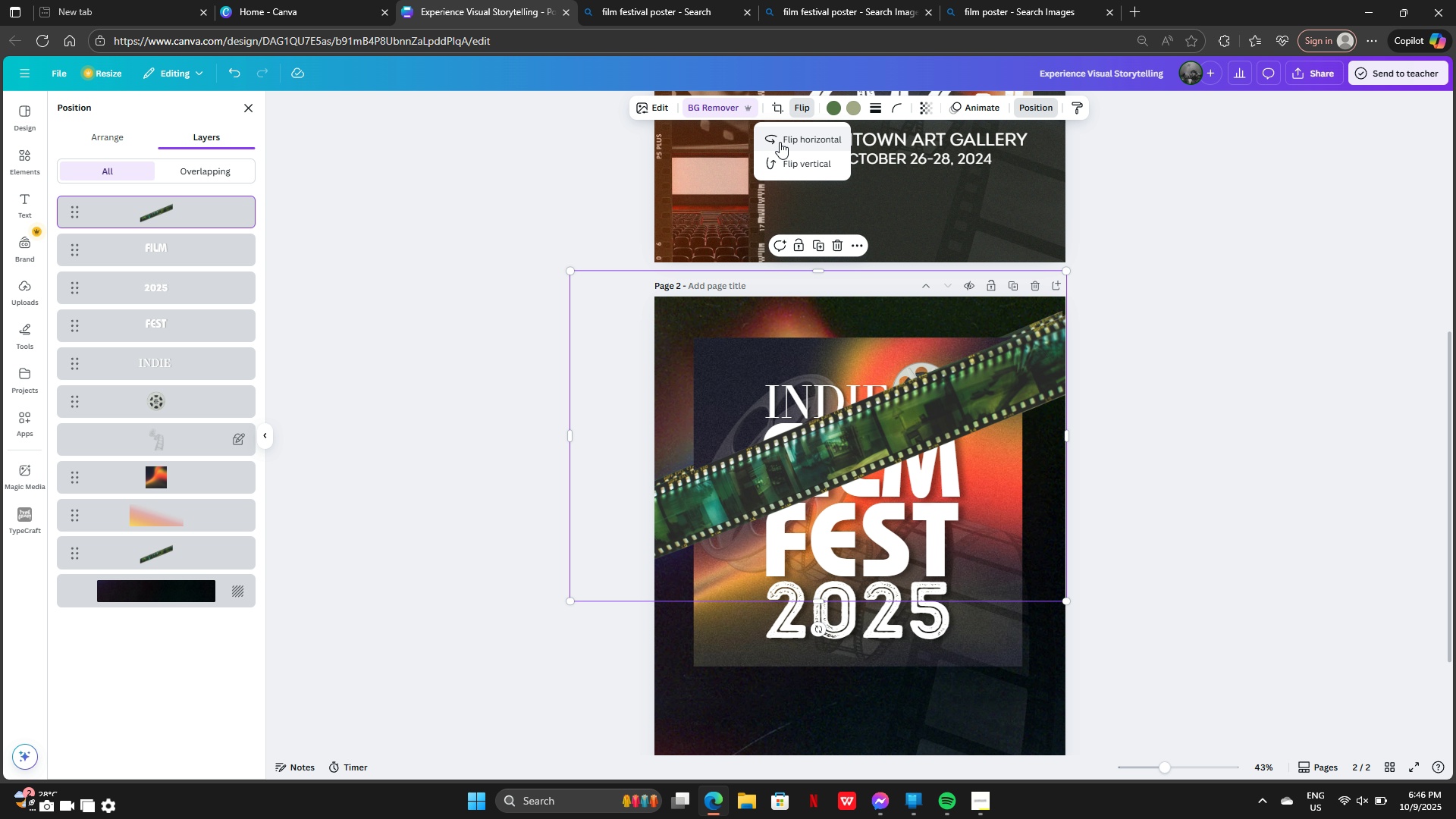 
left_click([780, 142])
 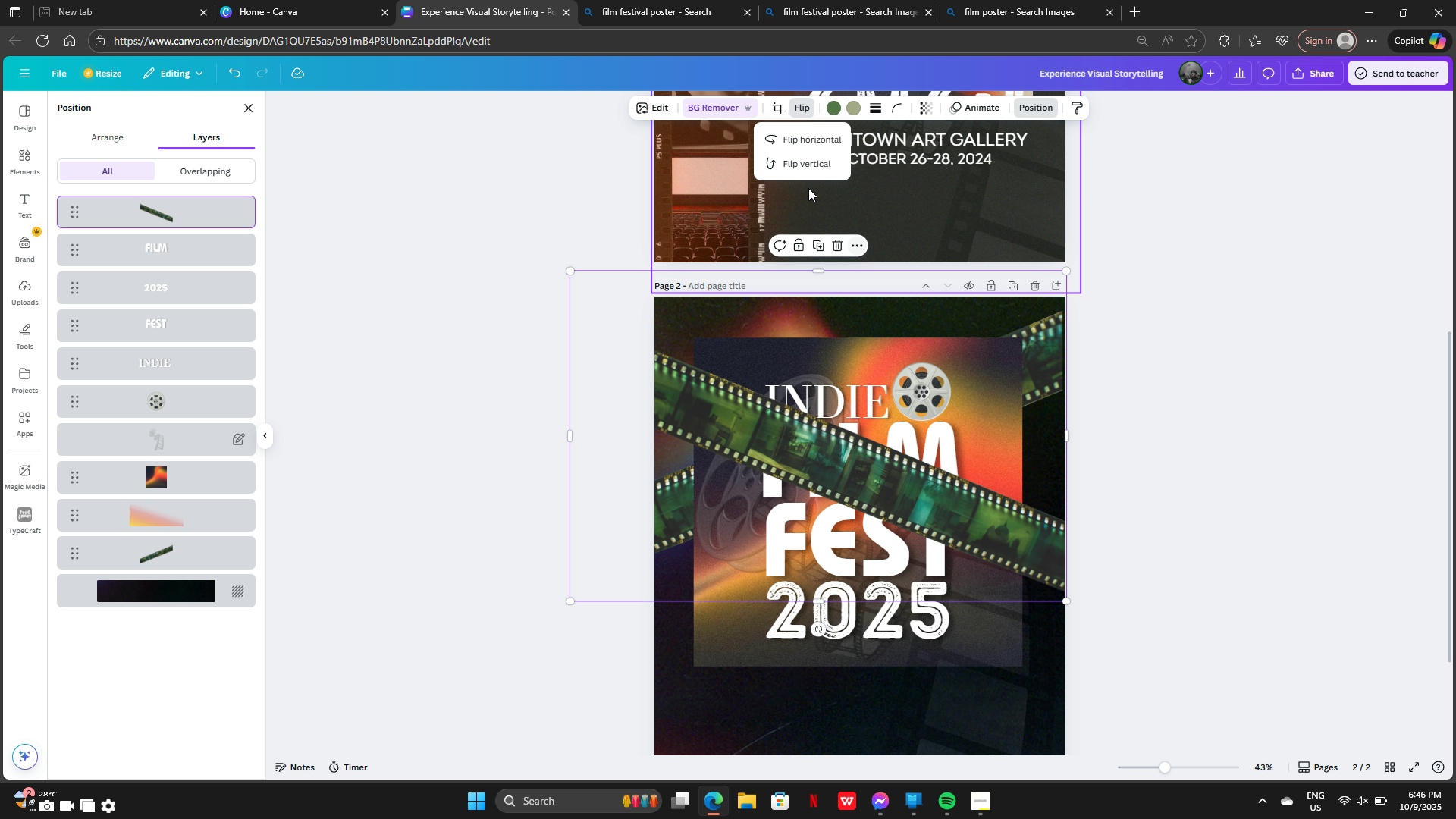 
left_click([797, 168])
 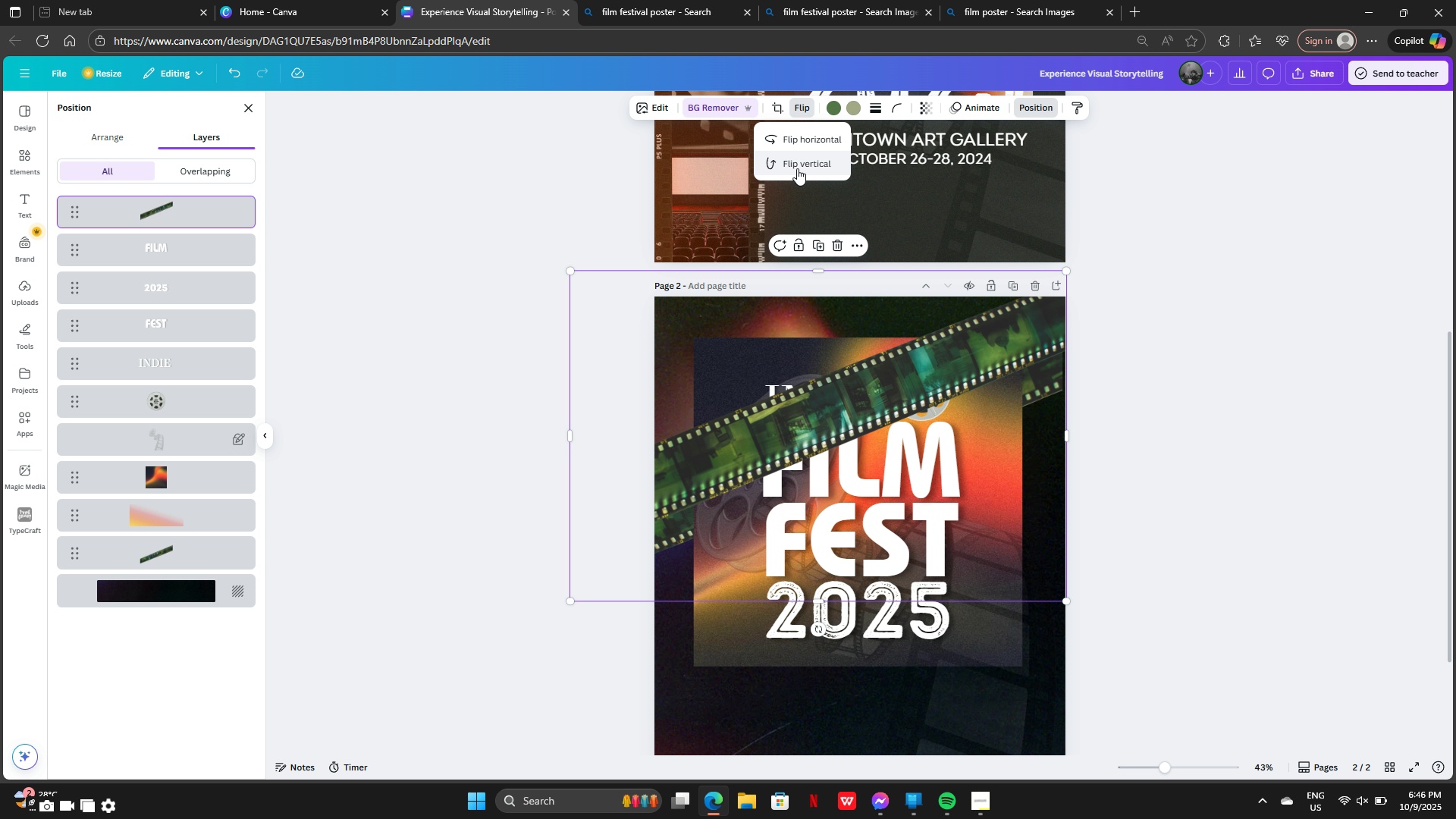 
left_click([797, 168])
 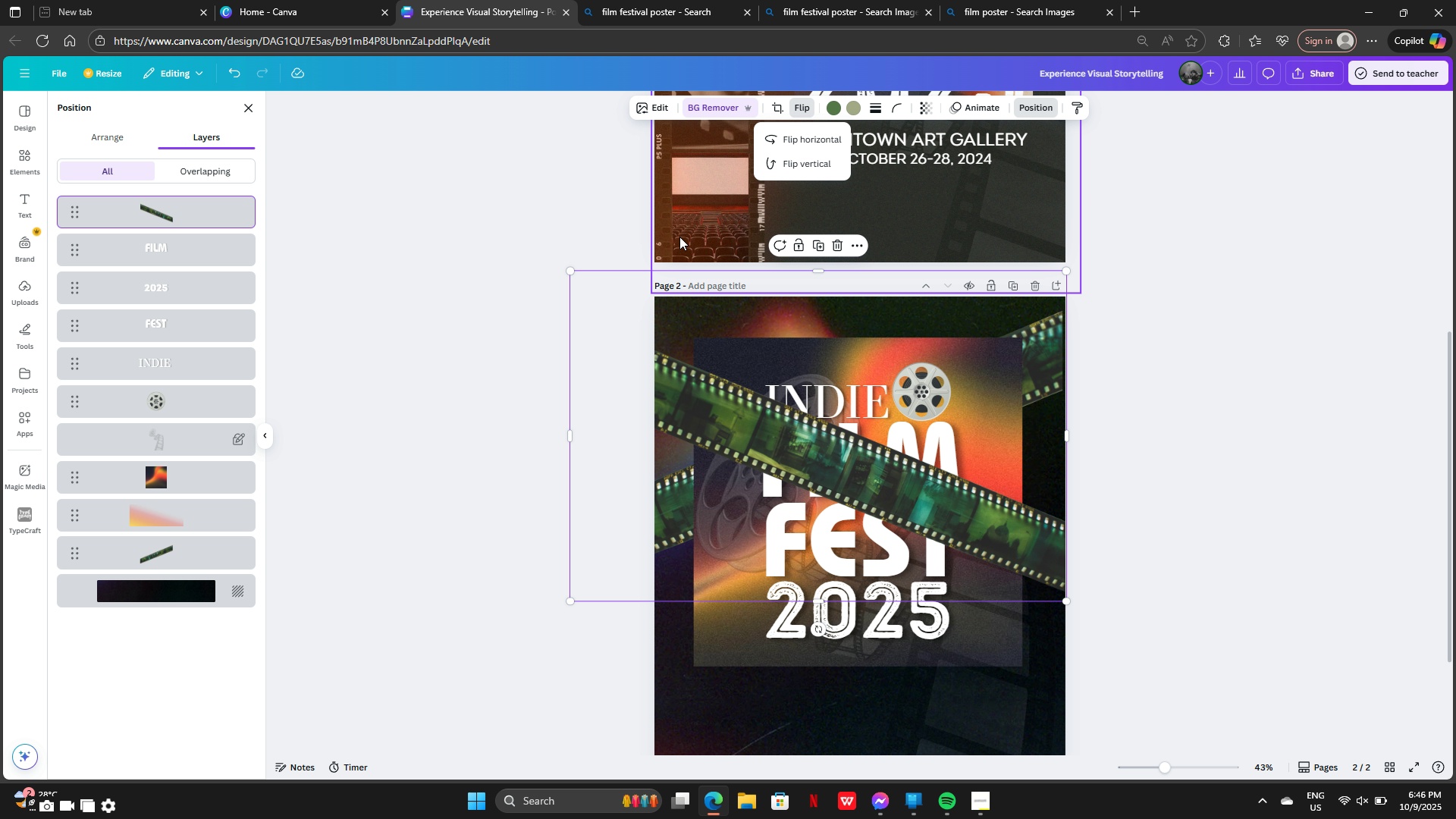 
left_click_drag(start_coordinate=[118, 201], to_coordinate=[102, 535])
 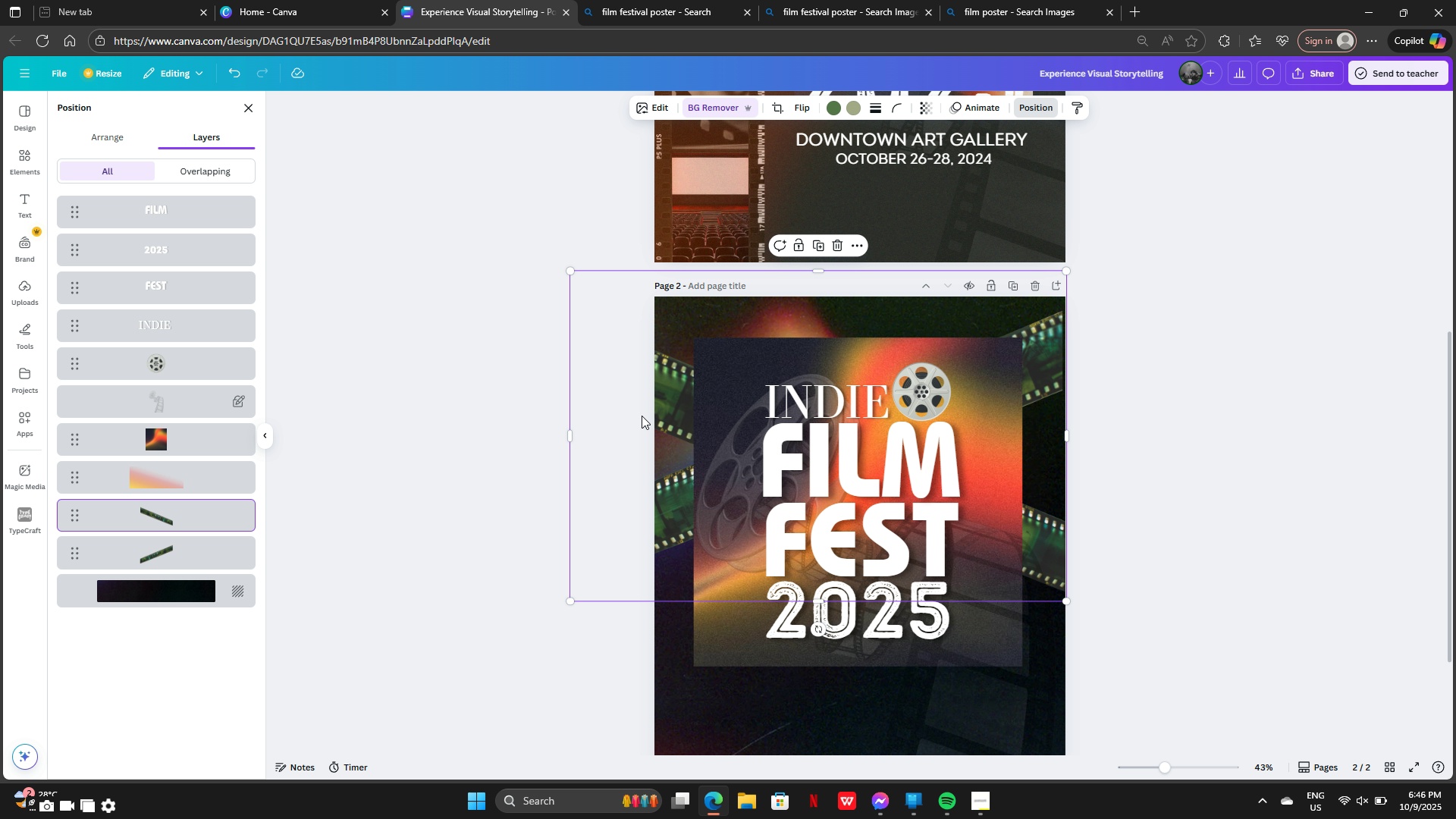 
left_click_drag(start_coordinate=[664, 410], to_coordinate=[683, 570])
 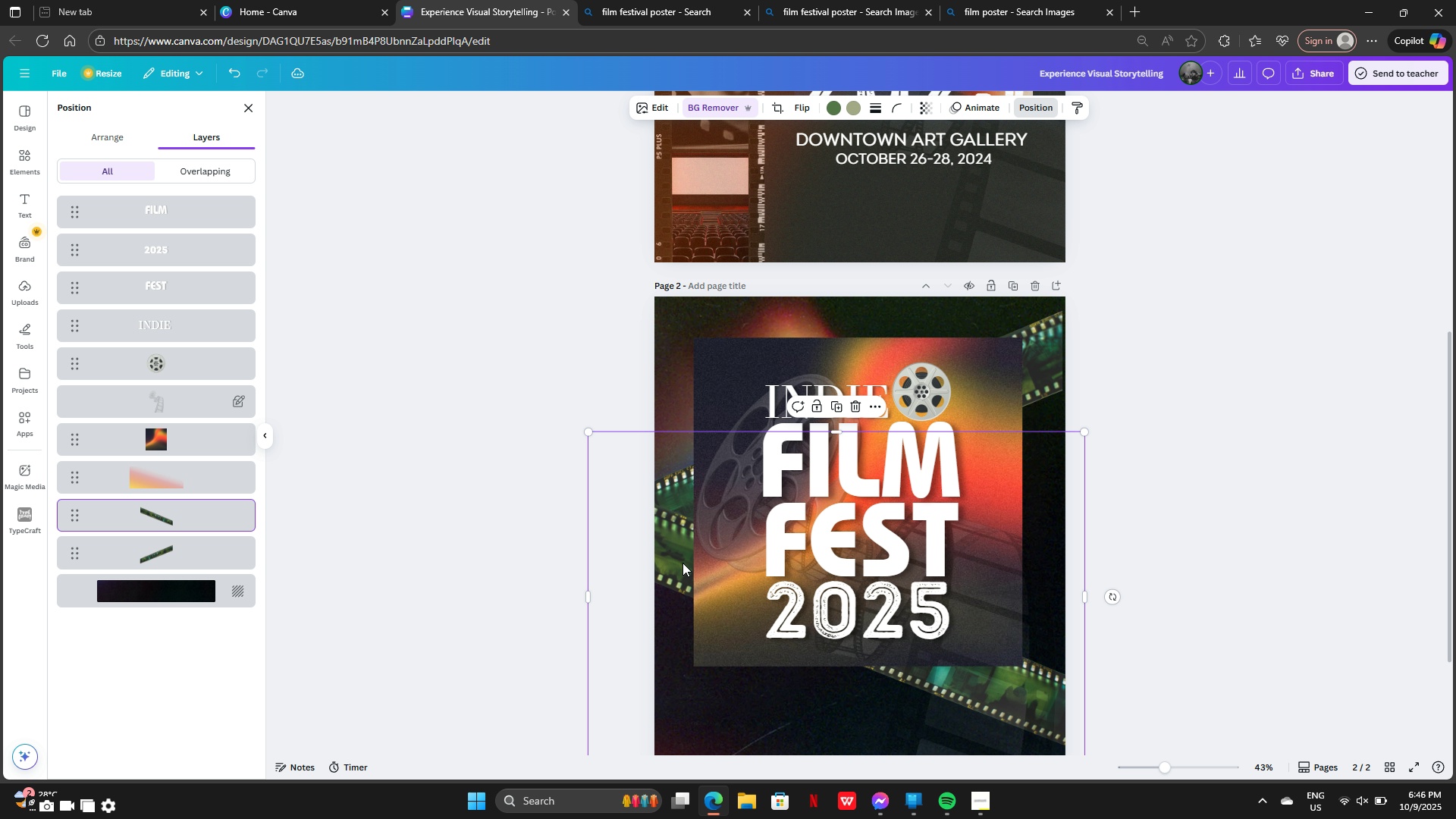 
scroll: coordinate [698, 557], scroll_direction: up, amount: 3.0
 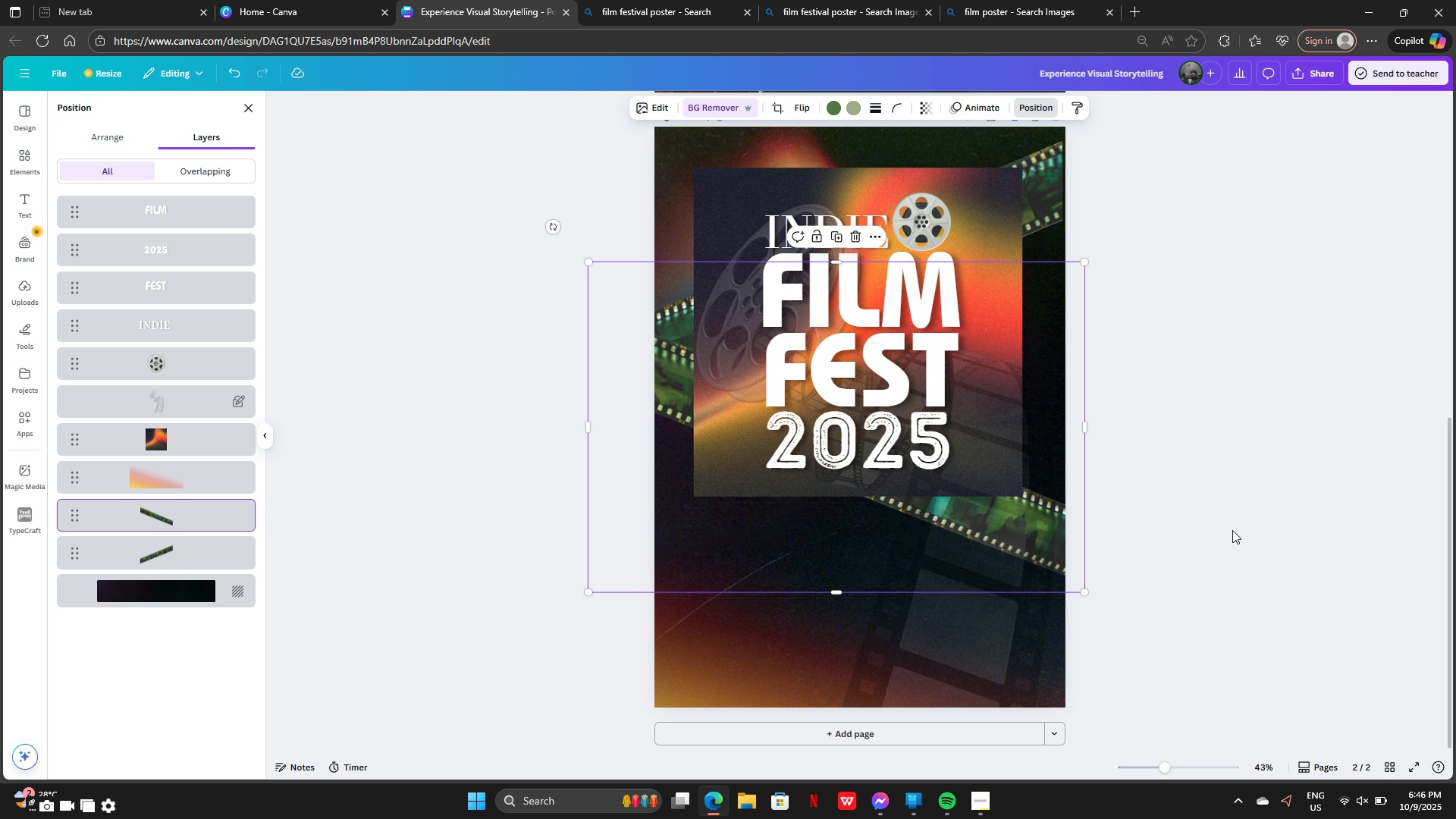 
left_click([1262, 518])
 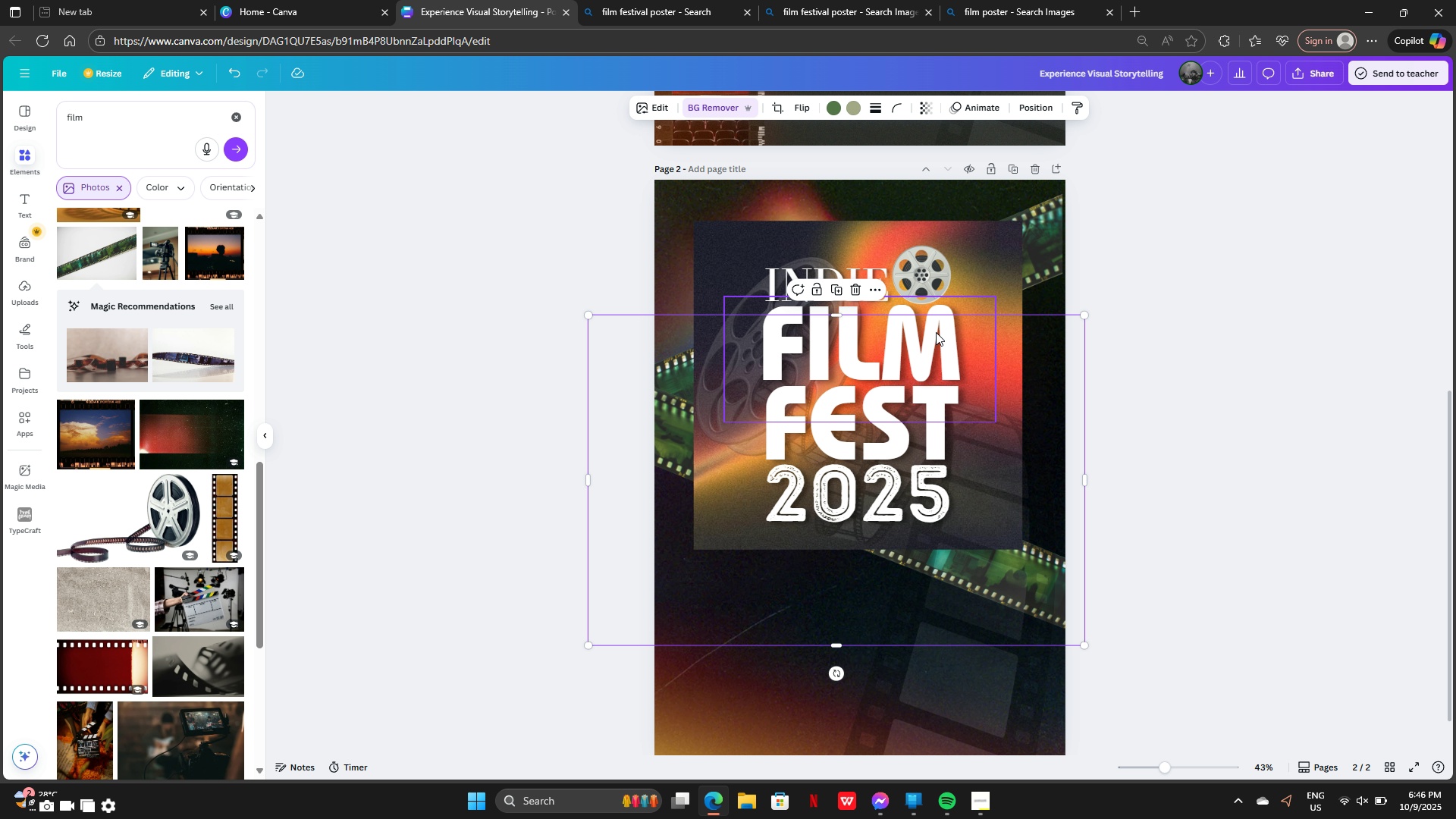 
left_click([835, 106])
 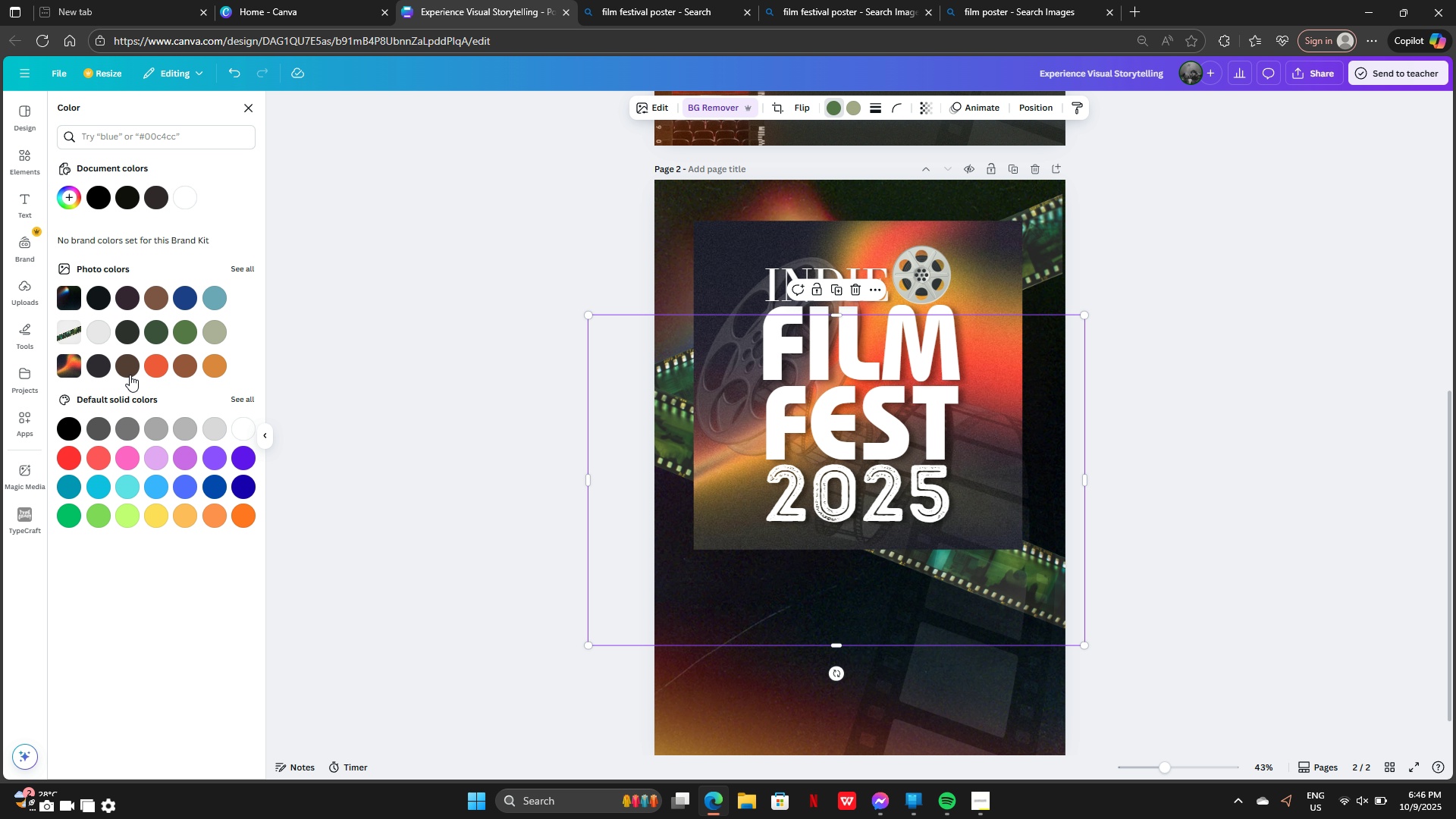 
left_click([159, 356])
 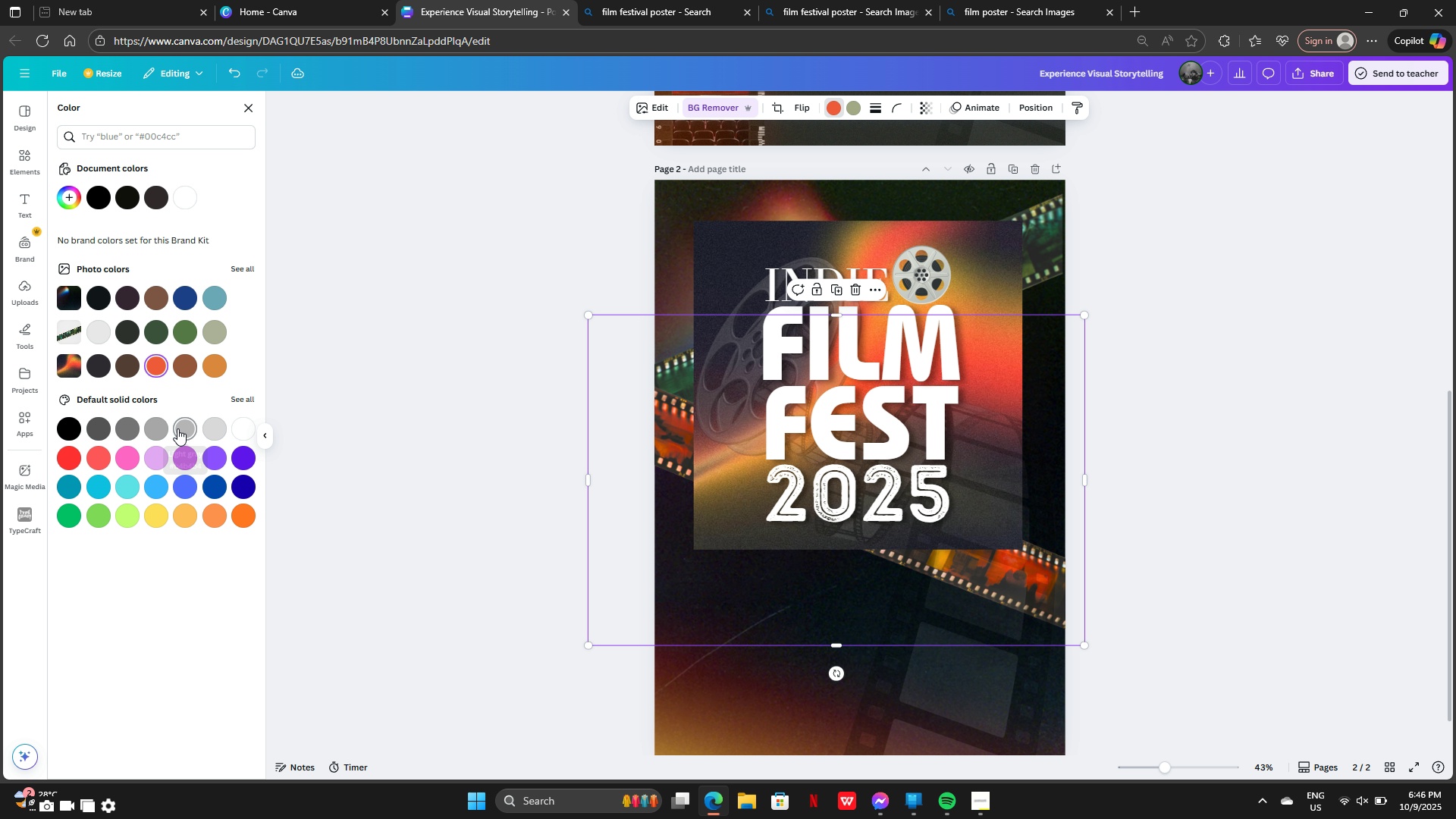 
left_click([115, 425])
 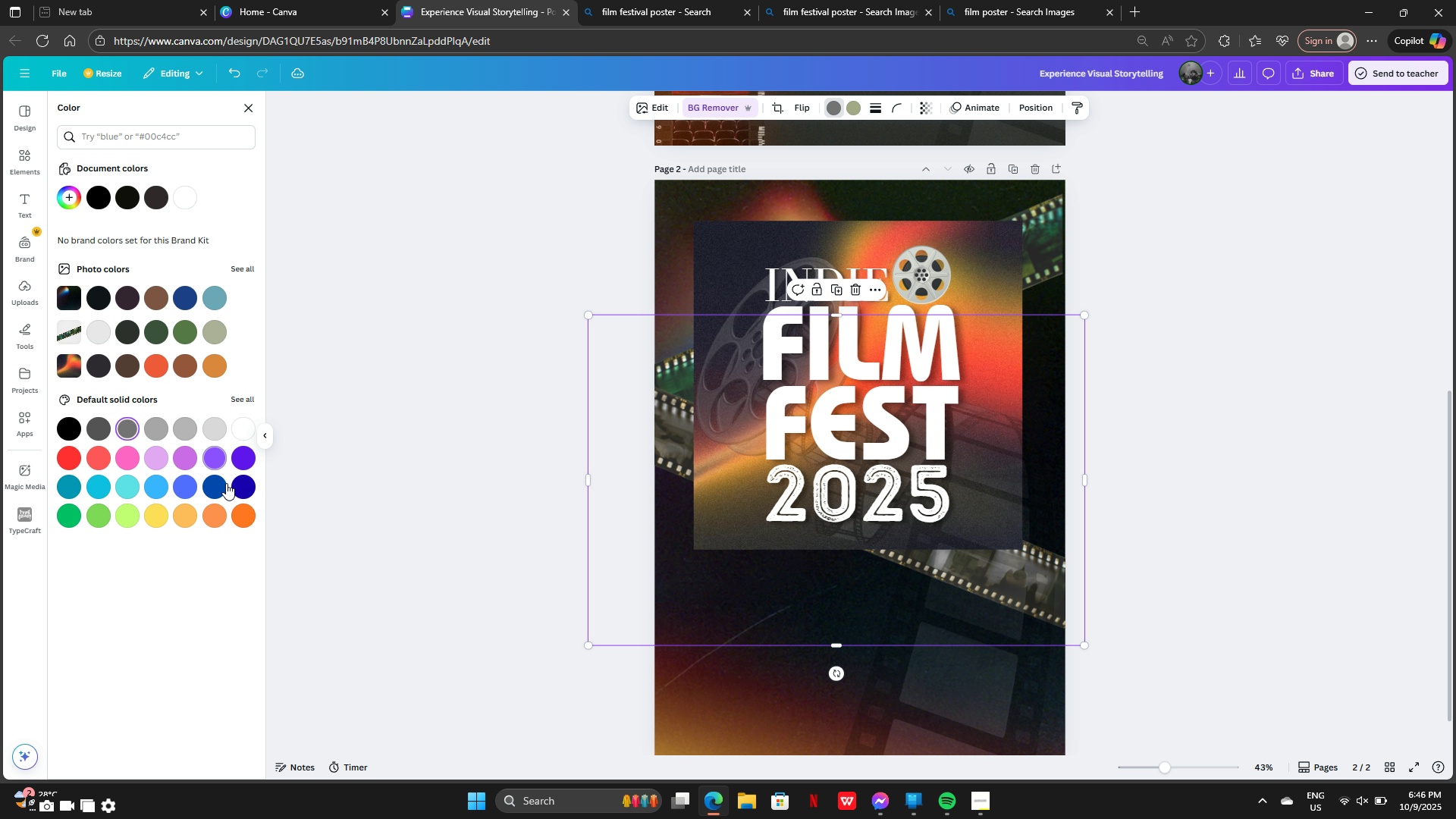 
left_click([223, 485])
 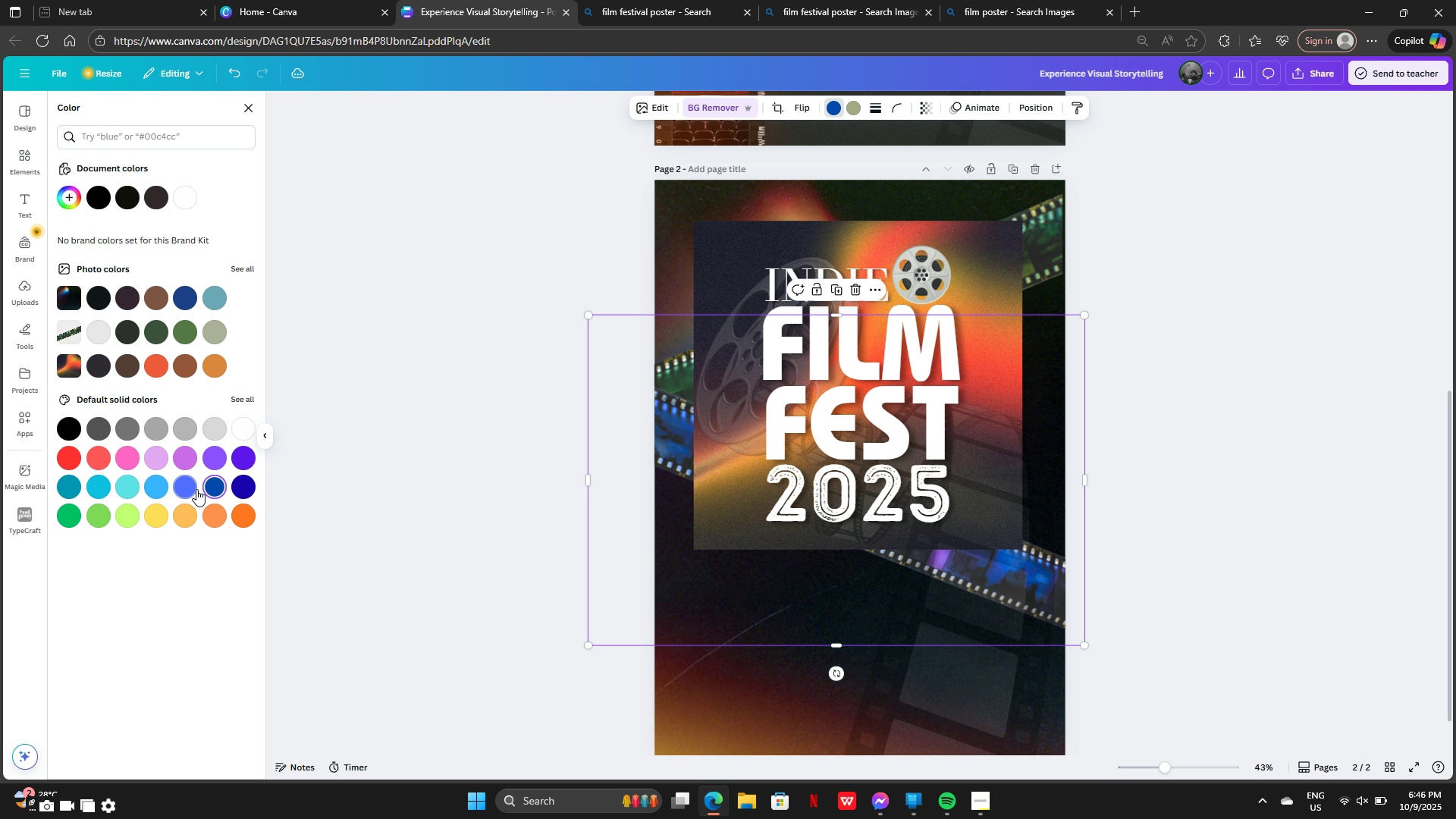 
left_click([196, 489])
 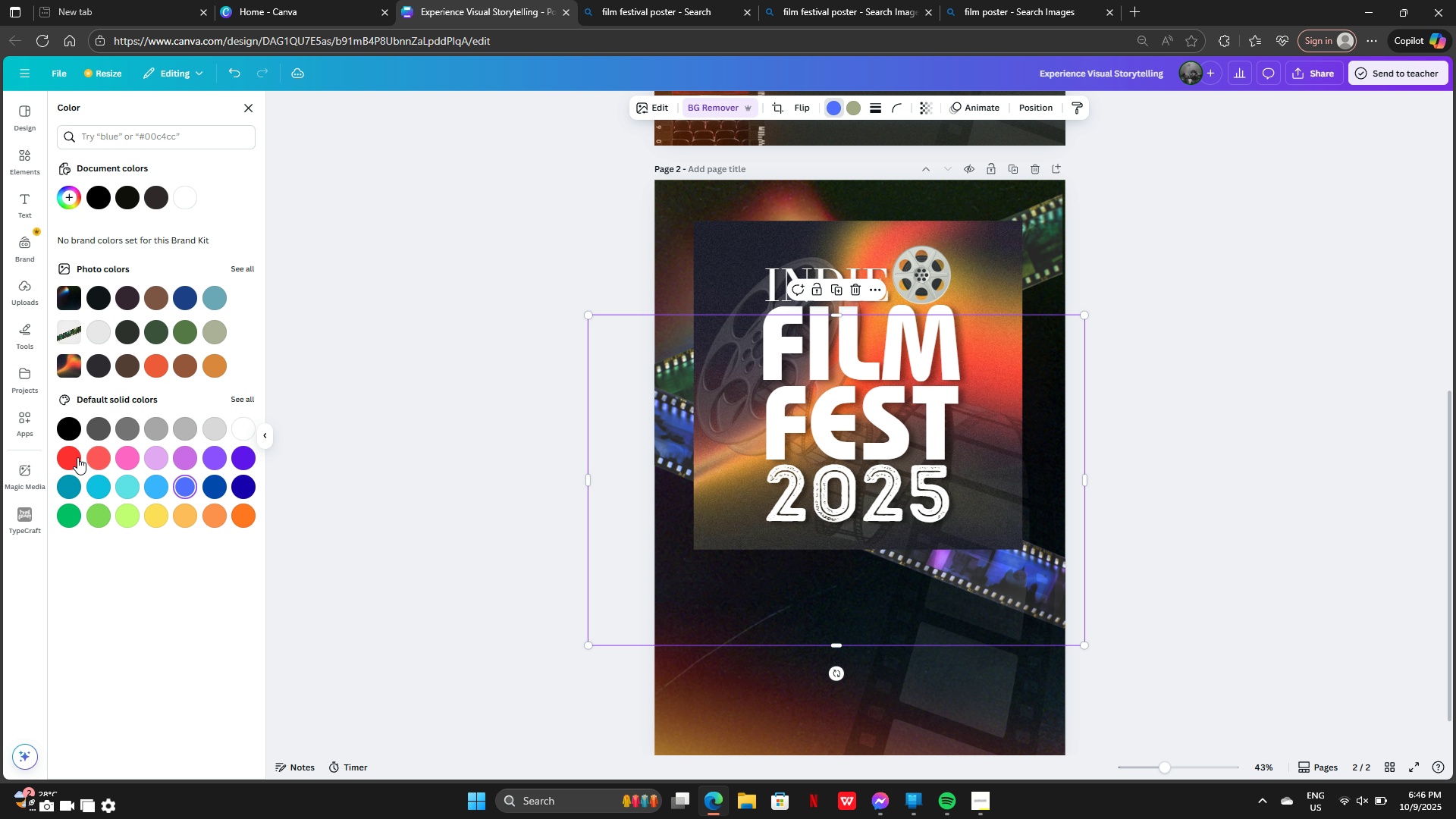 
left_click([77, 457])
 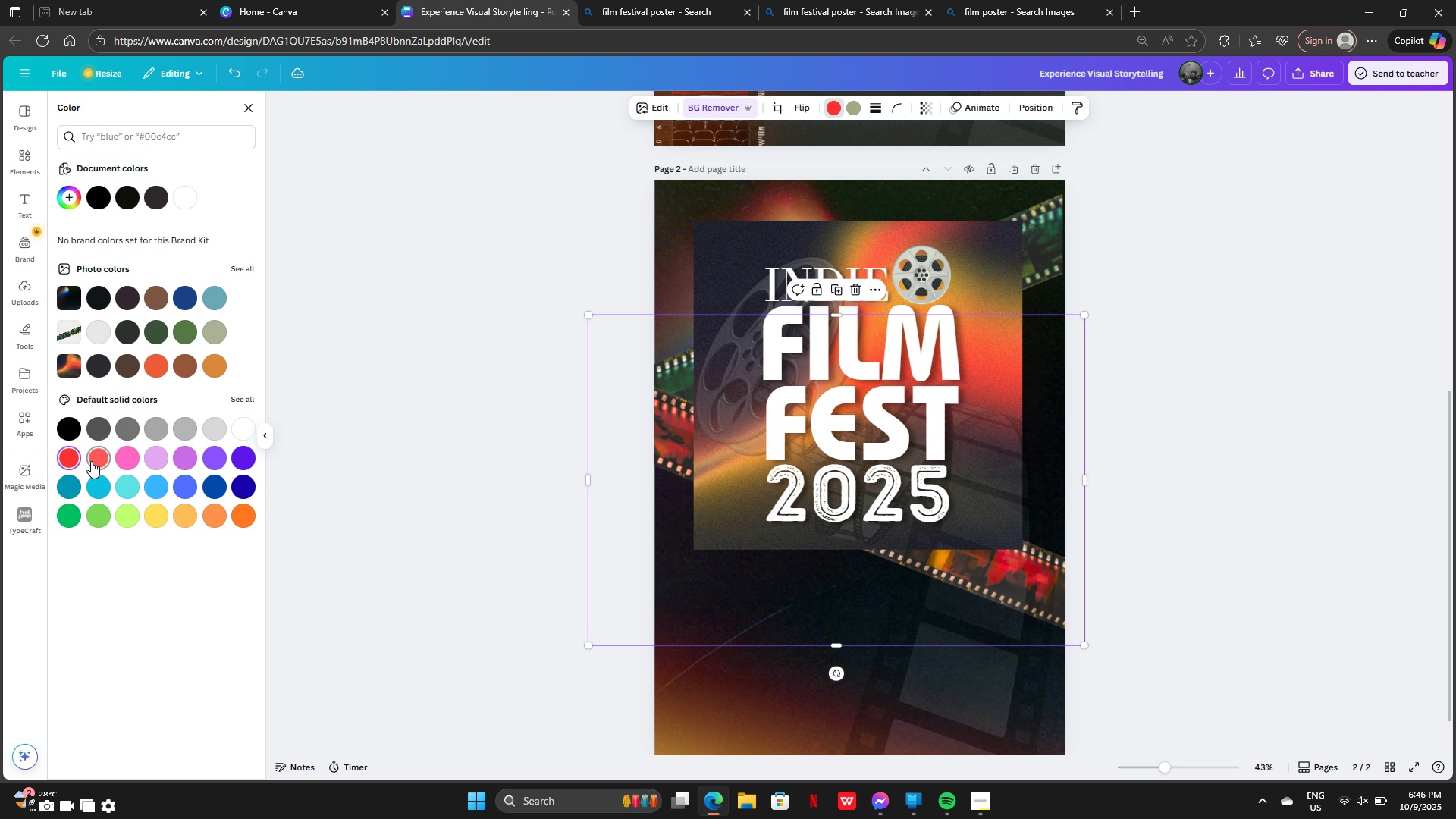 
left_click([91, 461])
 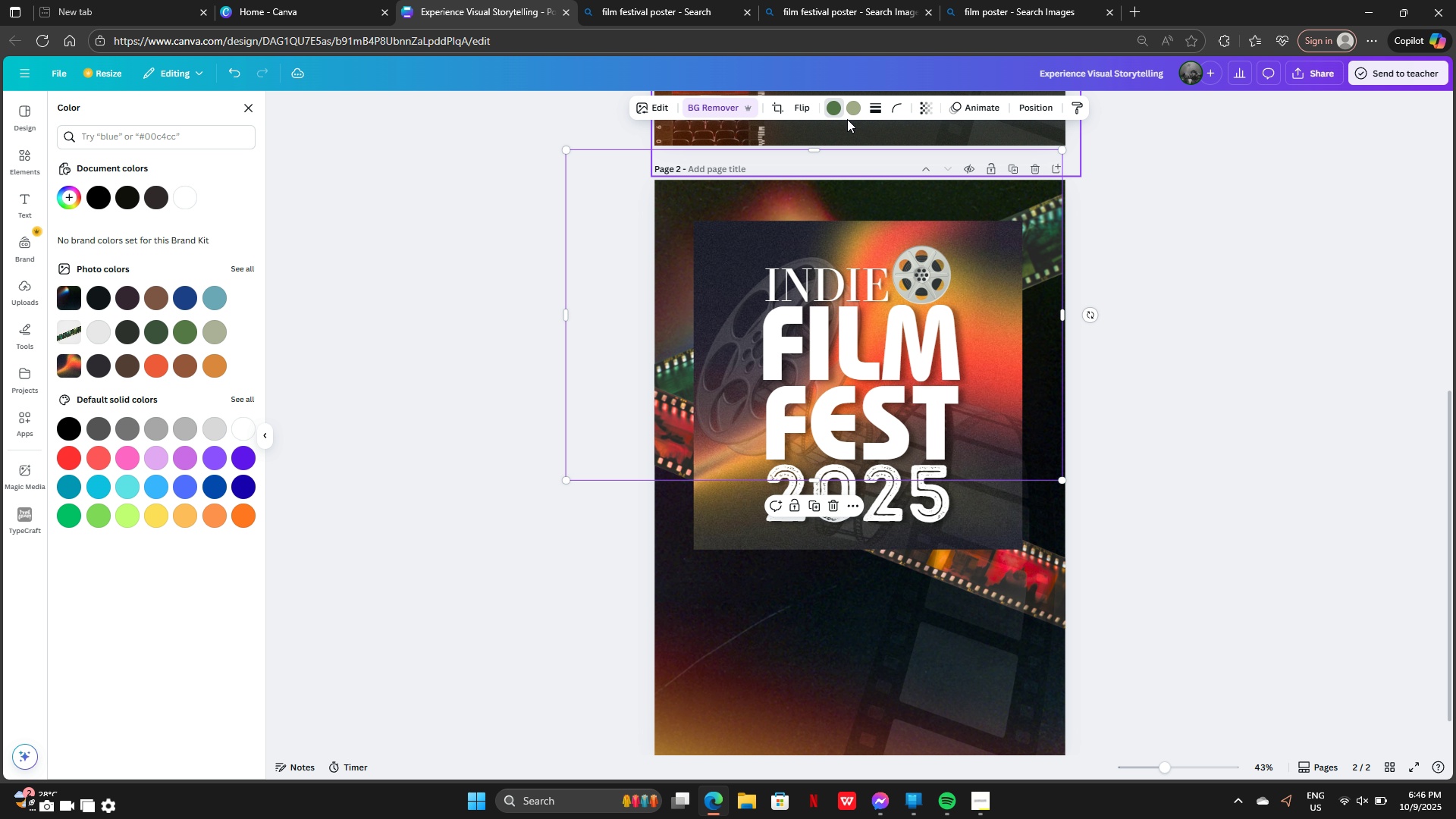 
left_click([125, 304])
 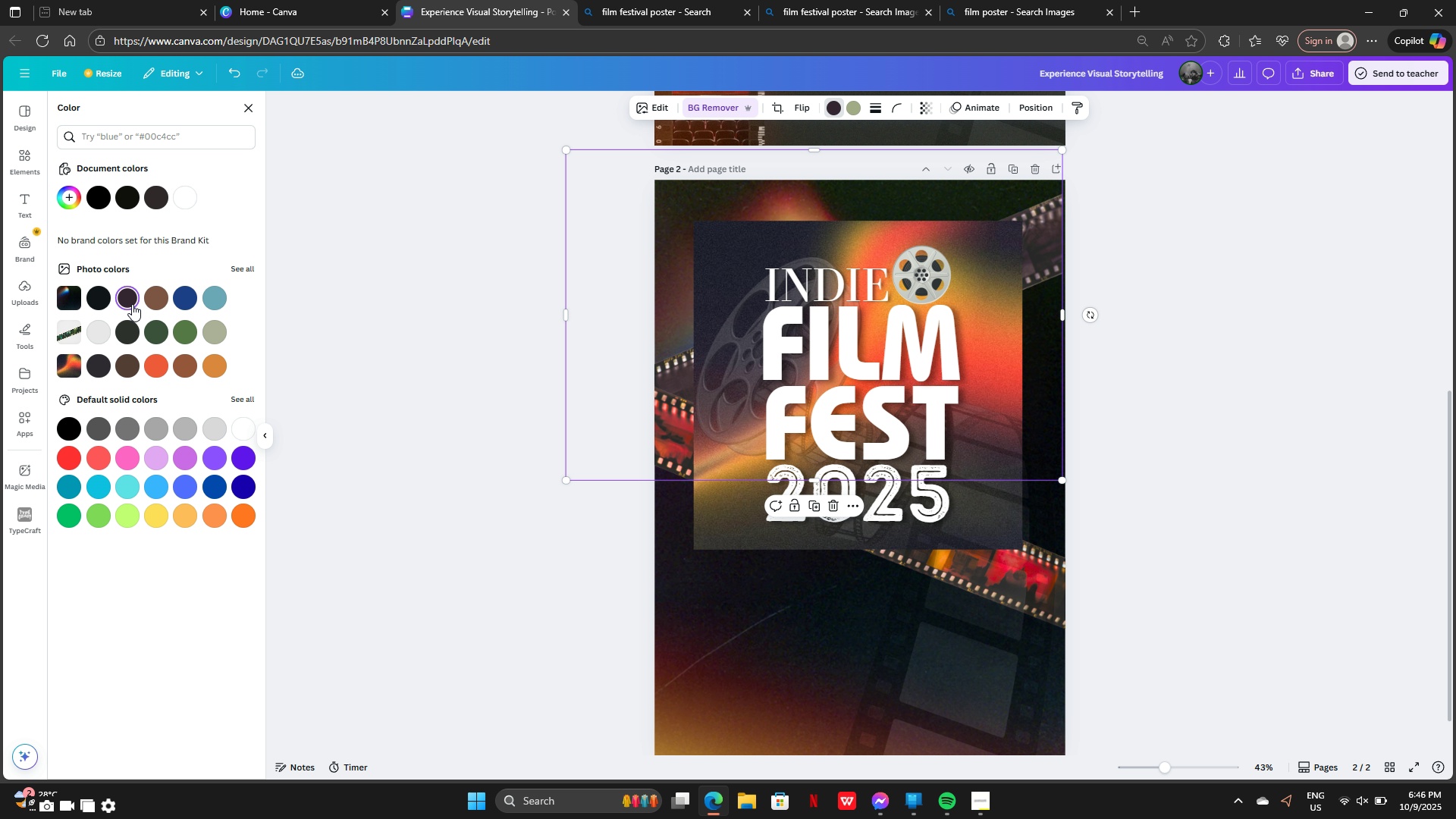 
left_click([132, 304])
 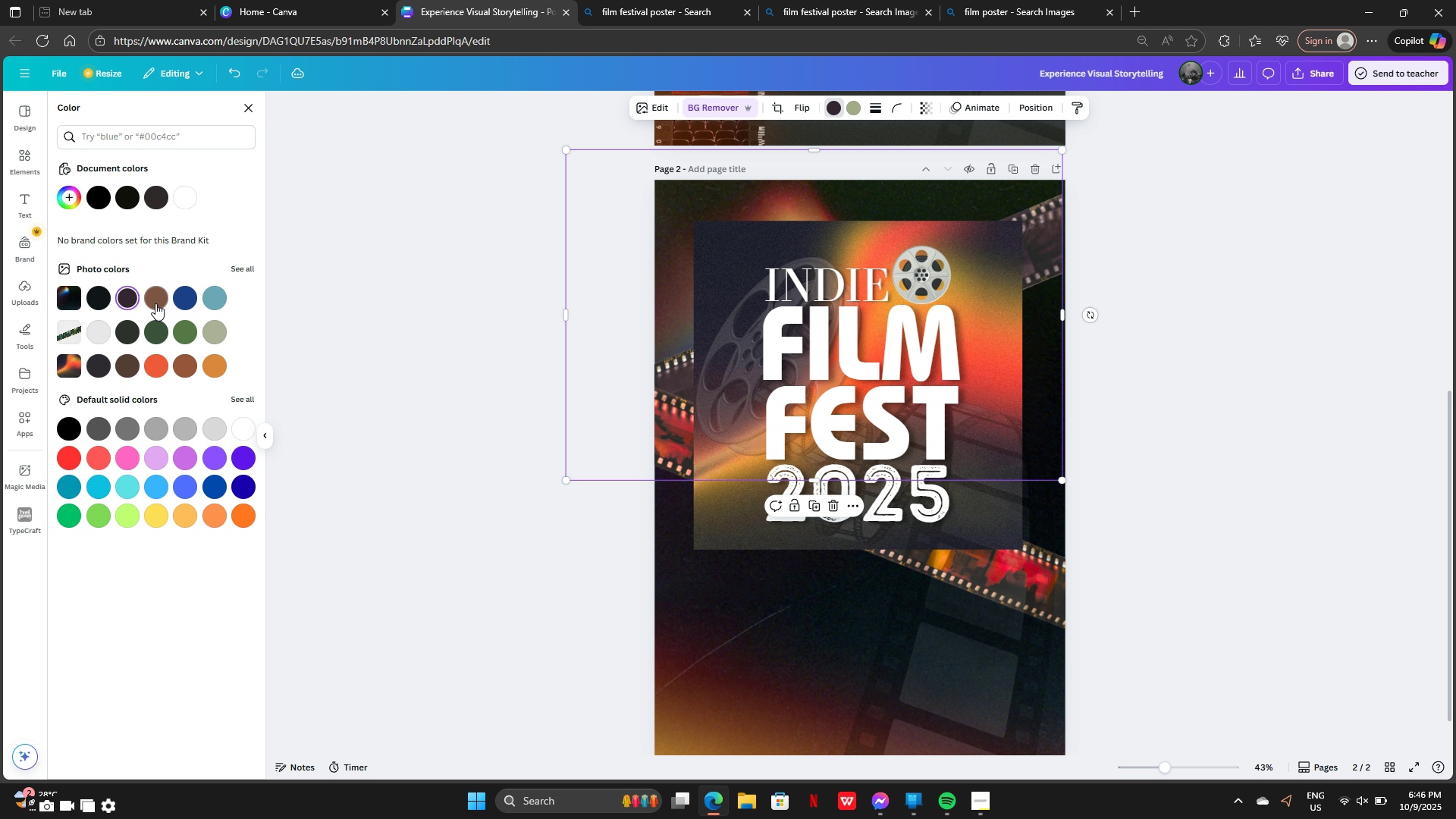 
left_click([157, 301])
 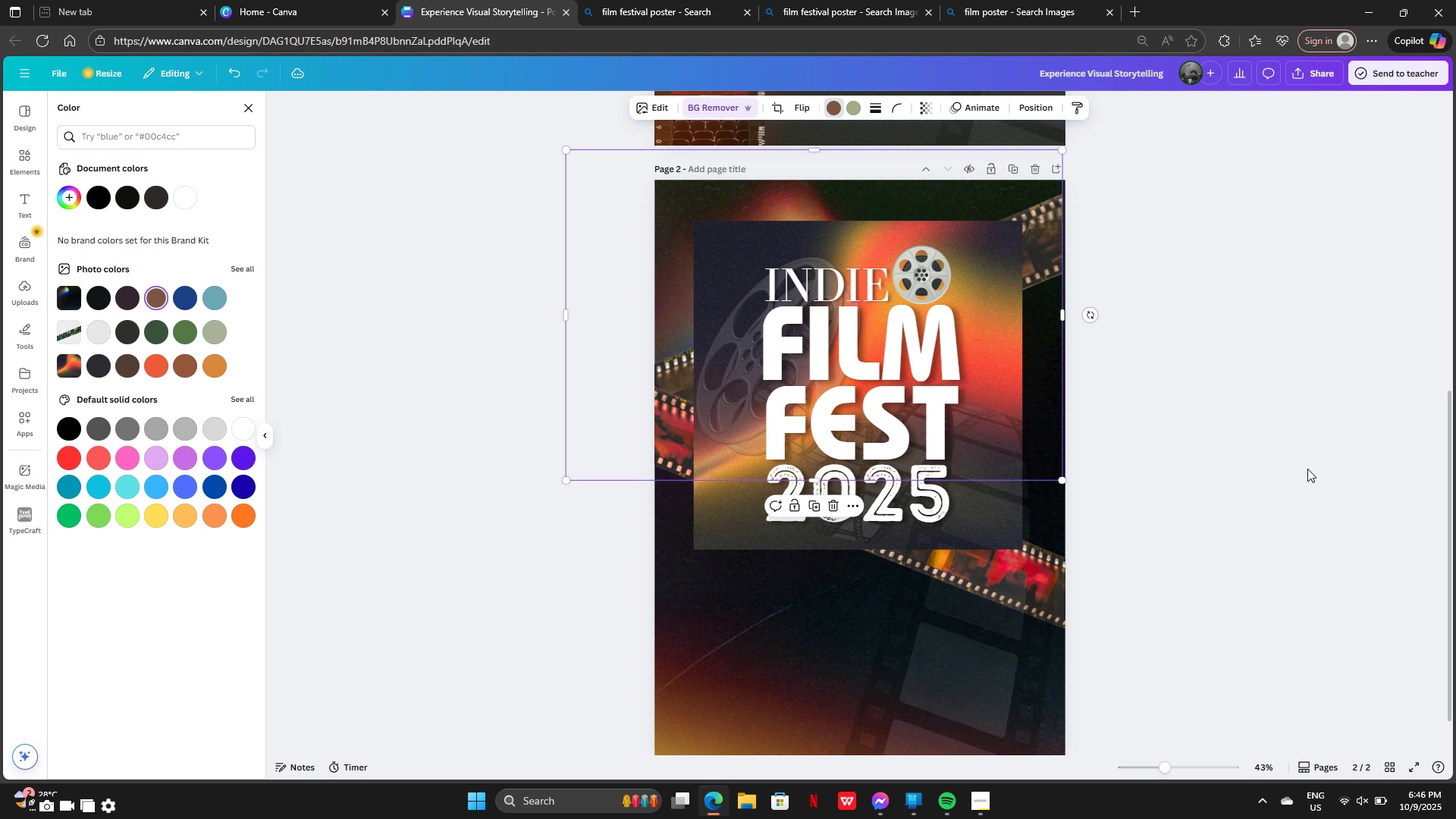 
left_click([1320, 470])
 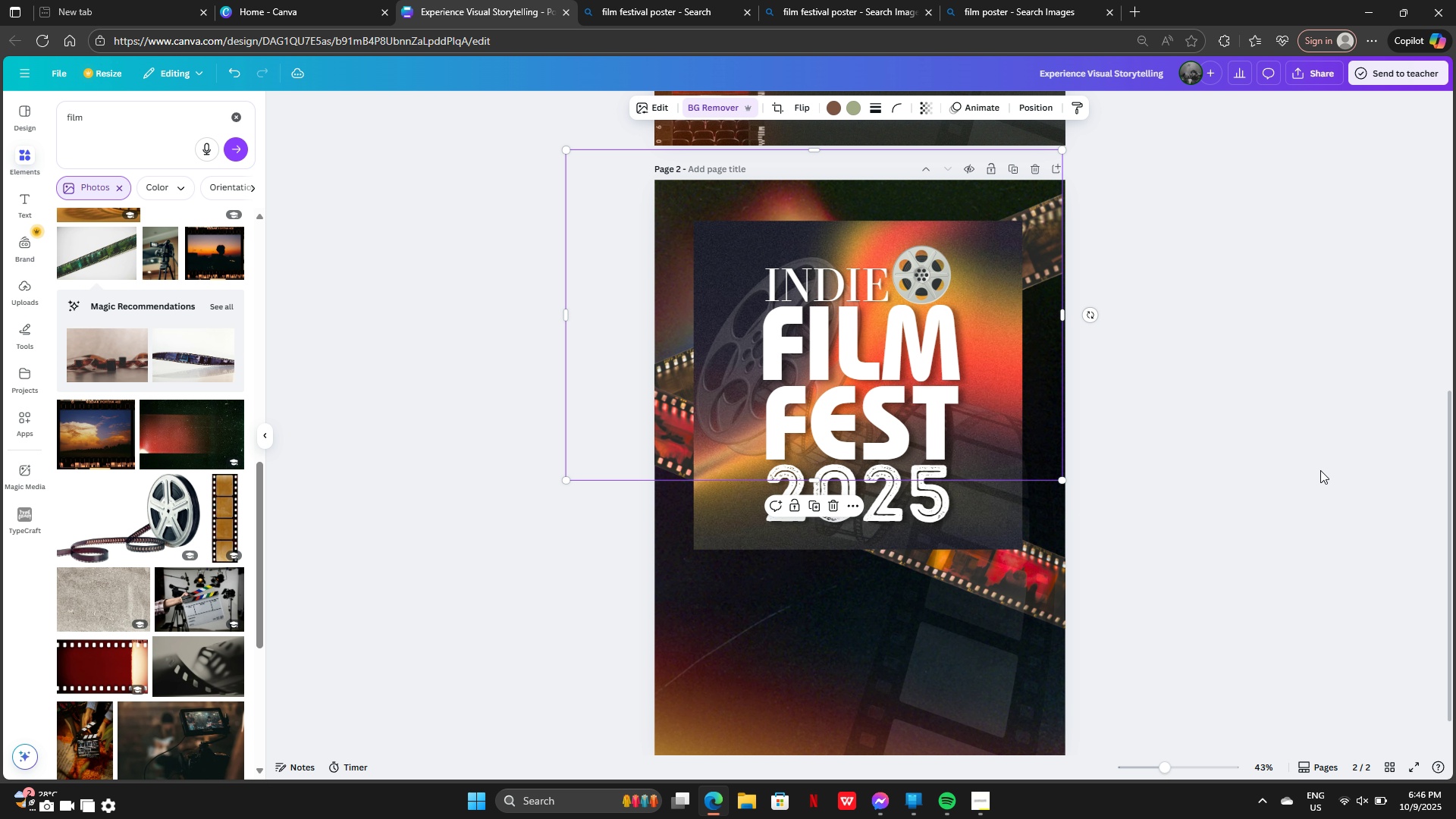 
left_click([1320, 470])
 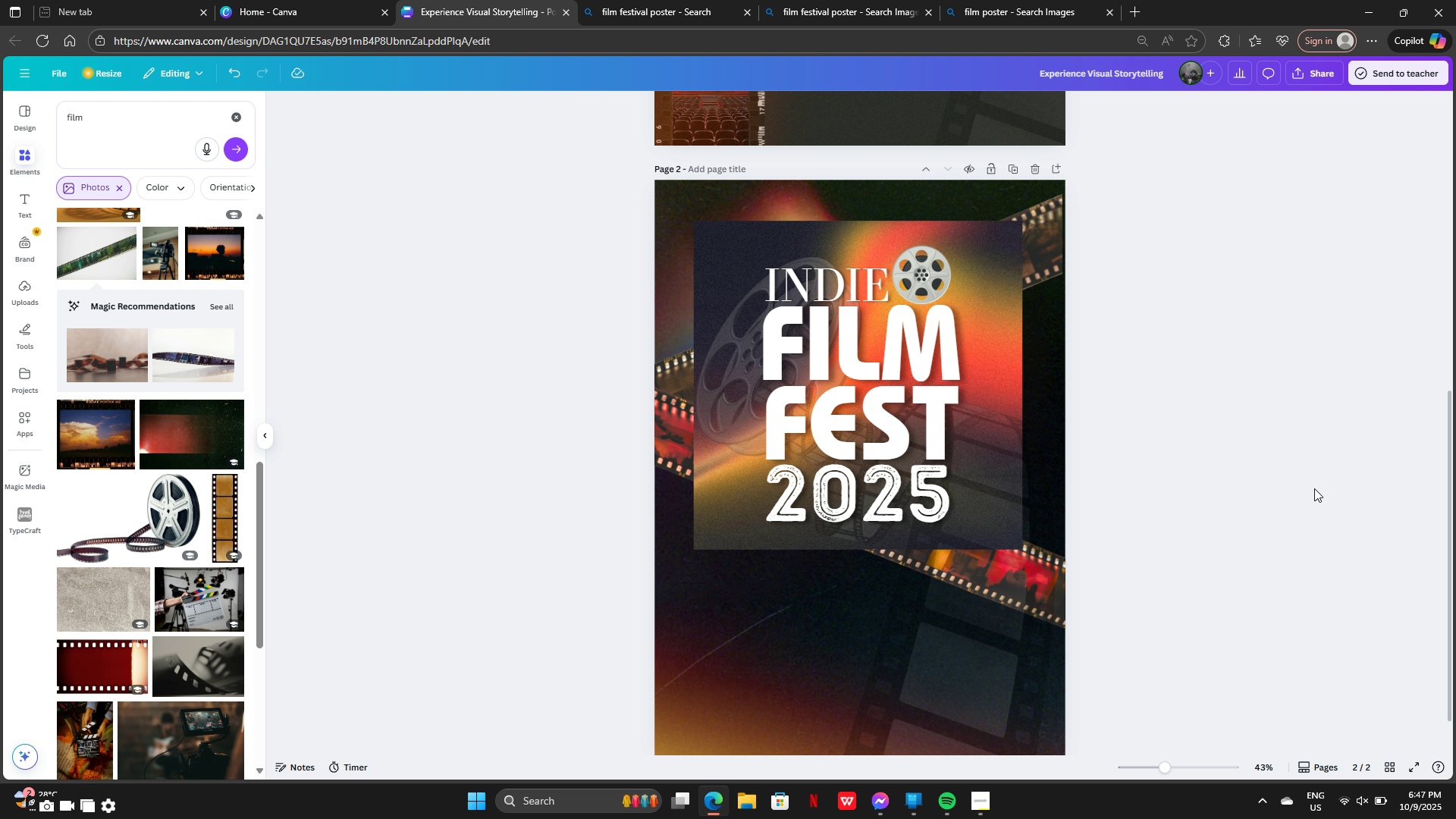 
wait(10.12)
 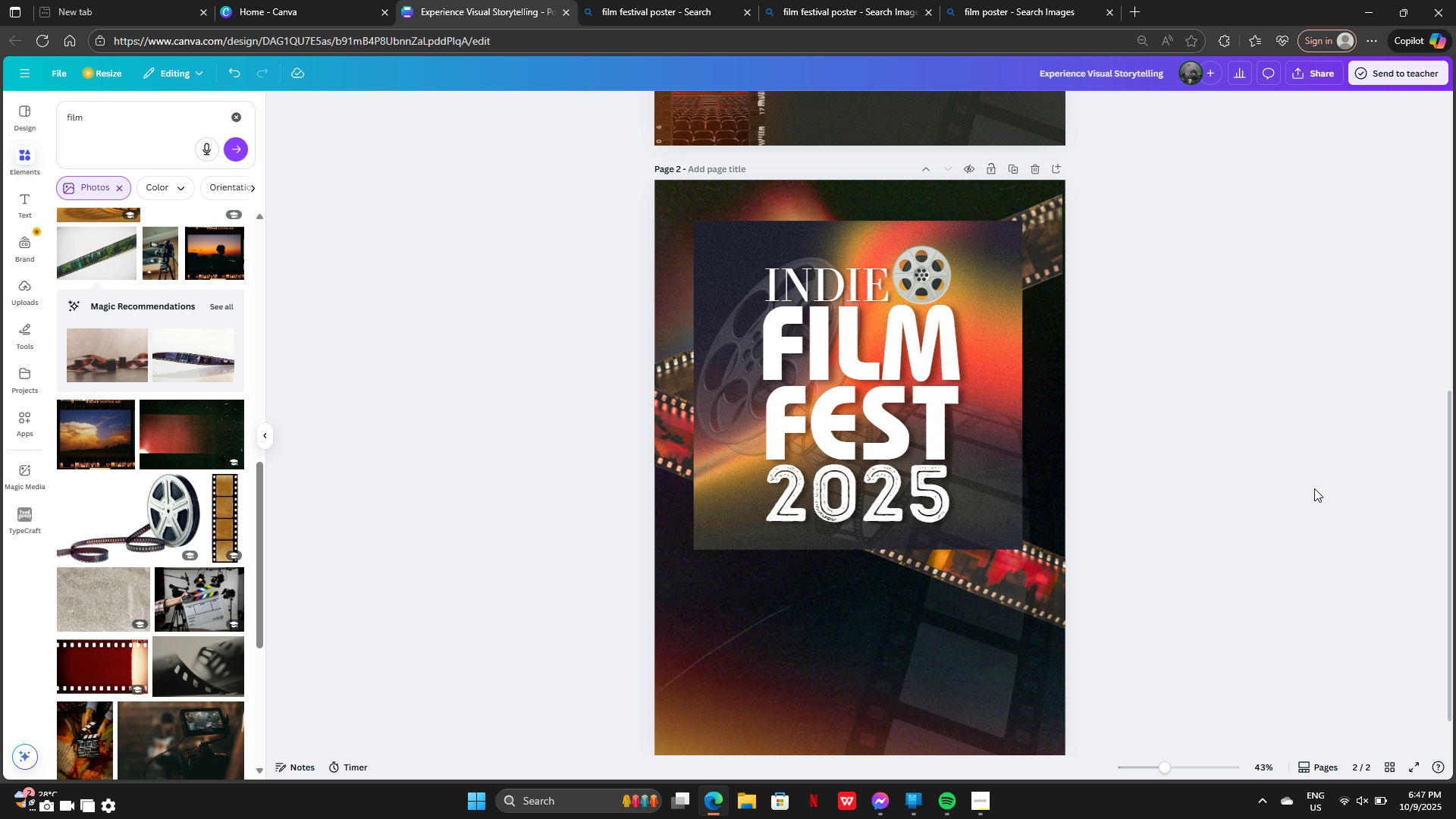 
scroll: coordinate [183, 532], scroll_direction: down, amount: 2.0
 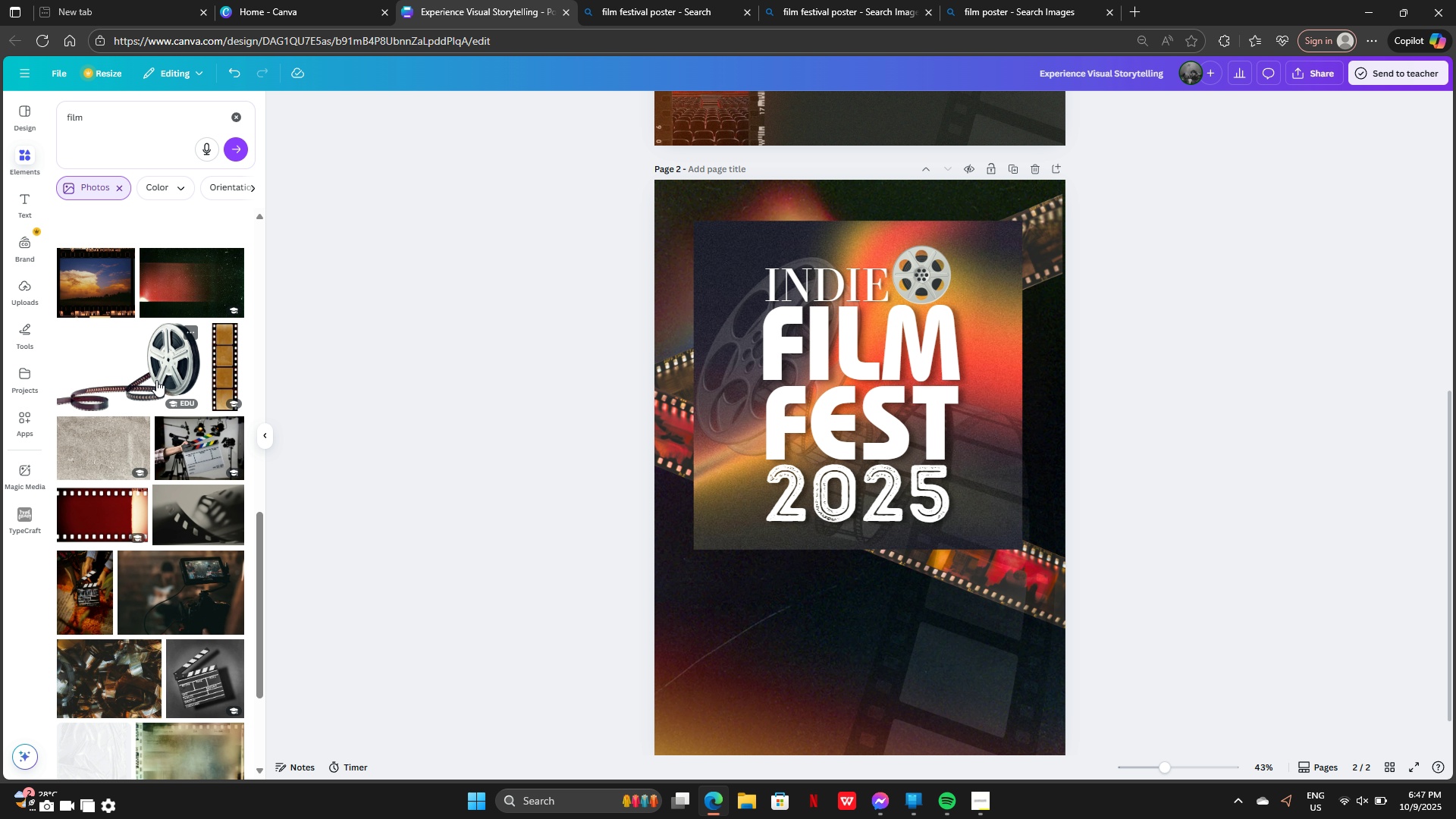 
left_click([156, 380])
 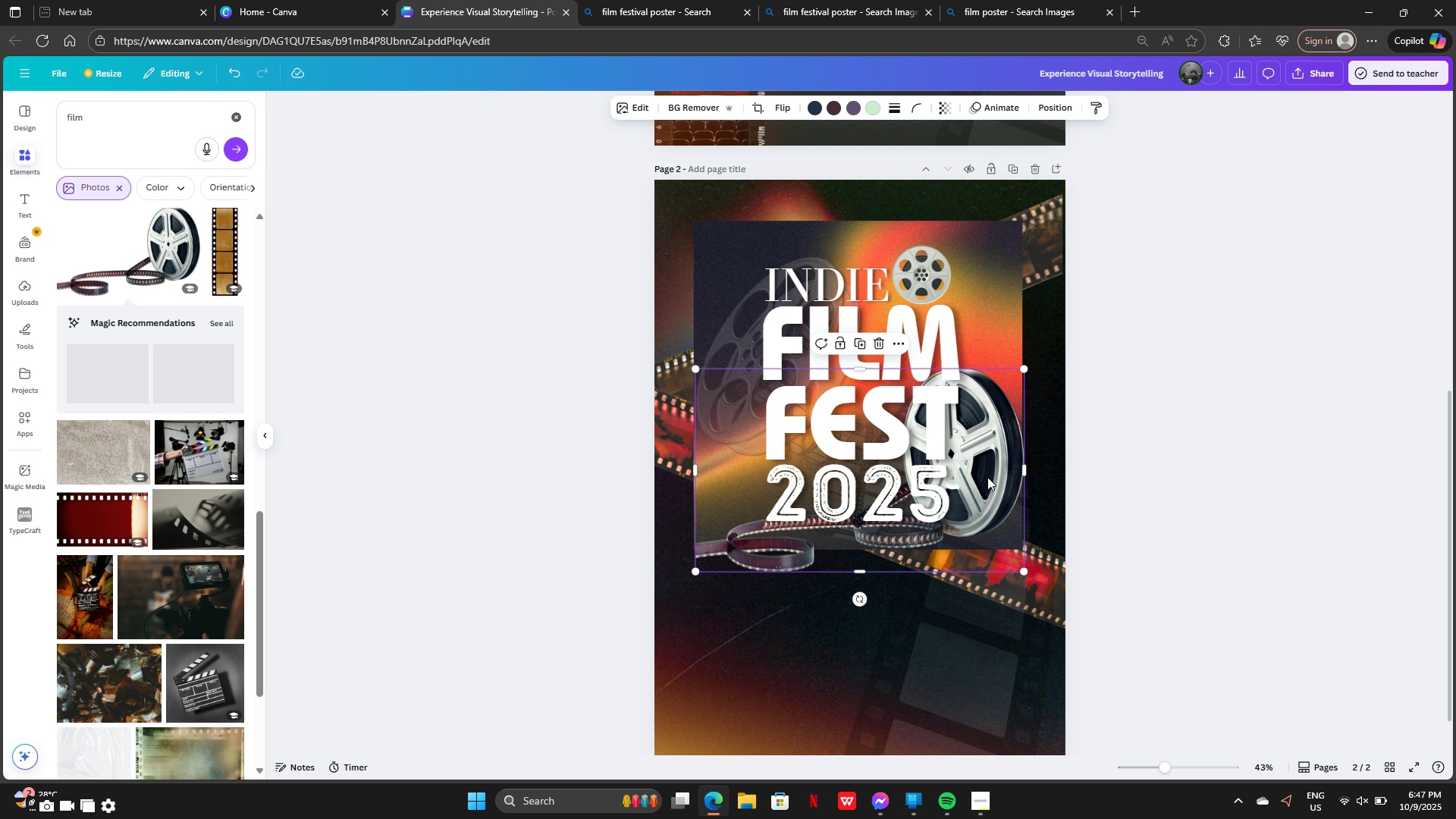 
left_click_drag(start_coordinate=[981, 470], to_coordinate=[990, 502])
 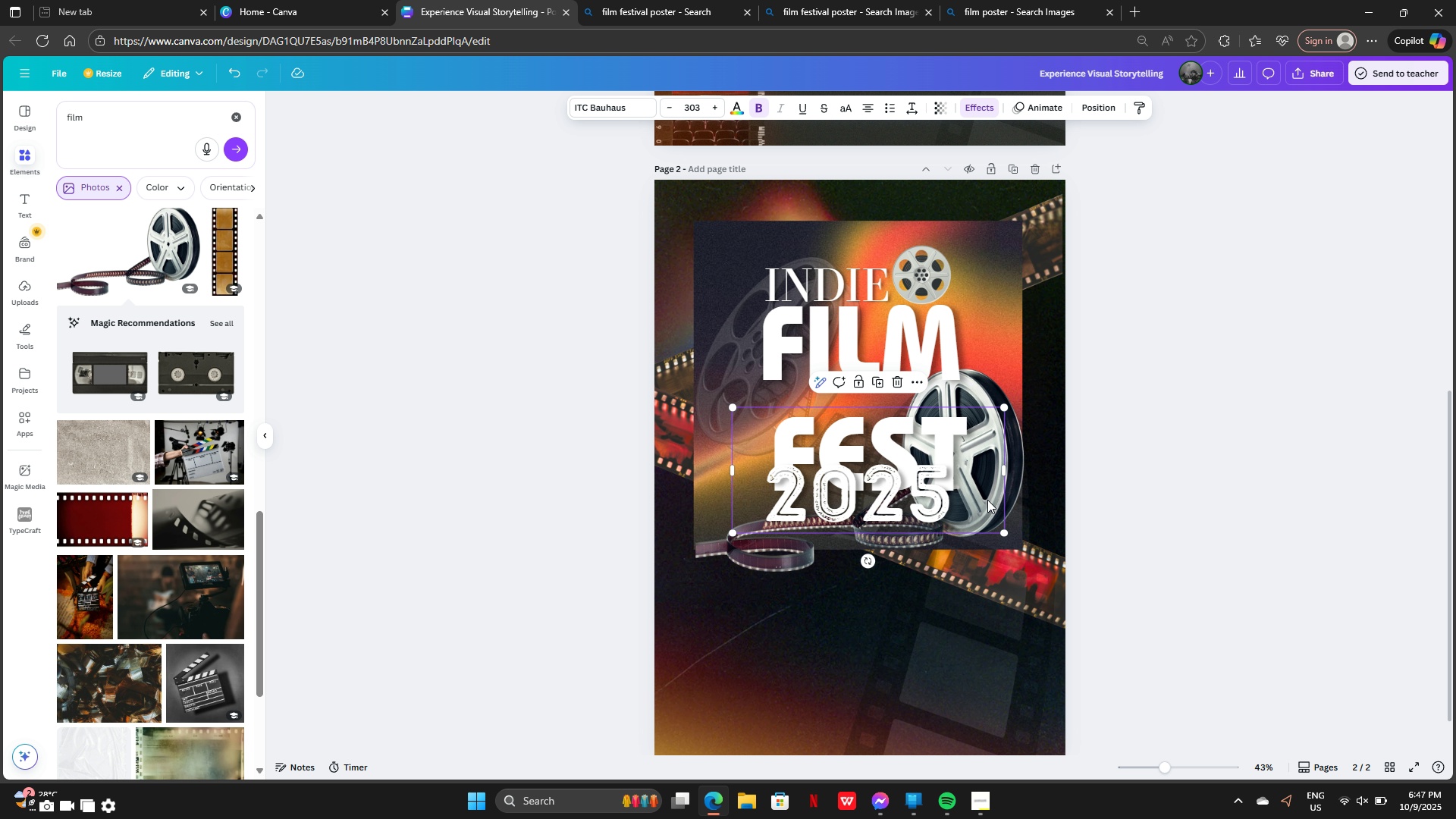 
key(Control+Z)
 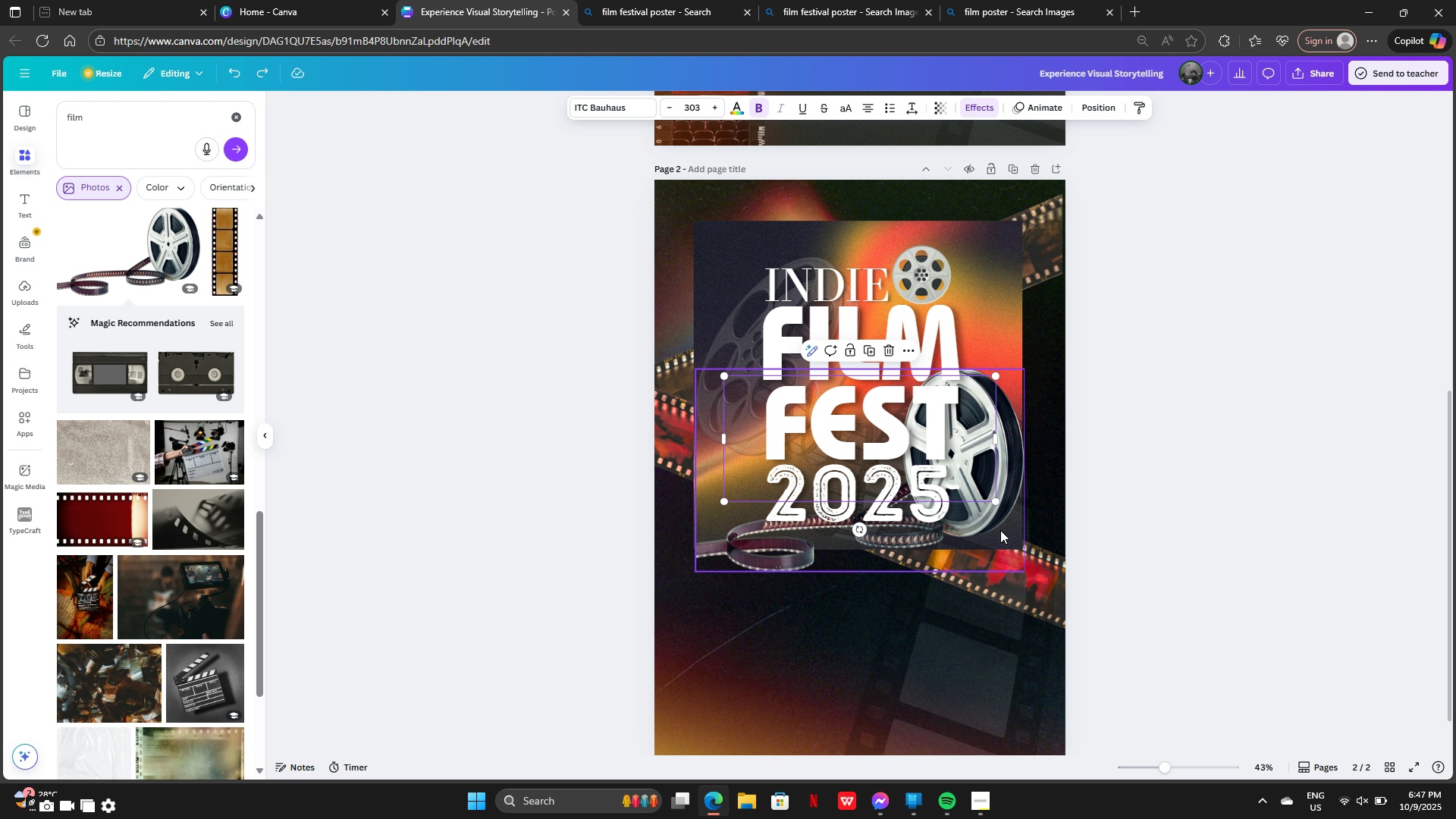 
left_click([1000, 531])
 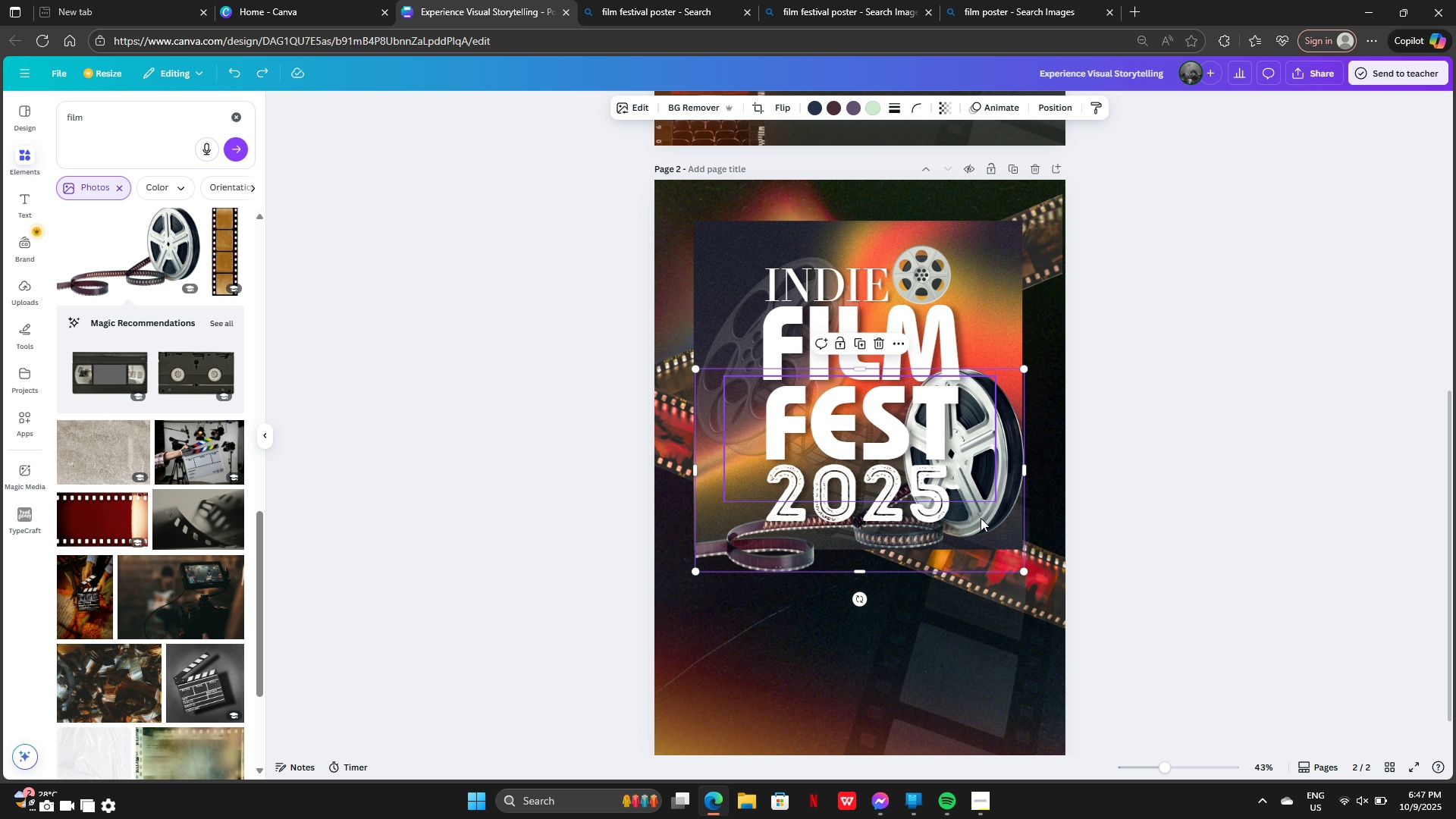 
left_click_drag(start_coordinate=[981, 518], to_coordinate=[981, 527])
 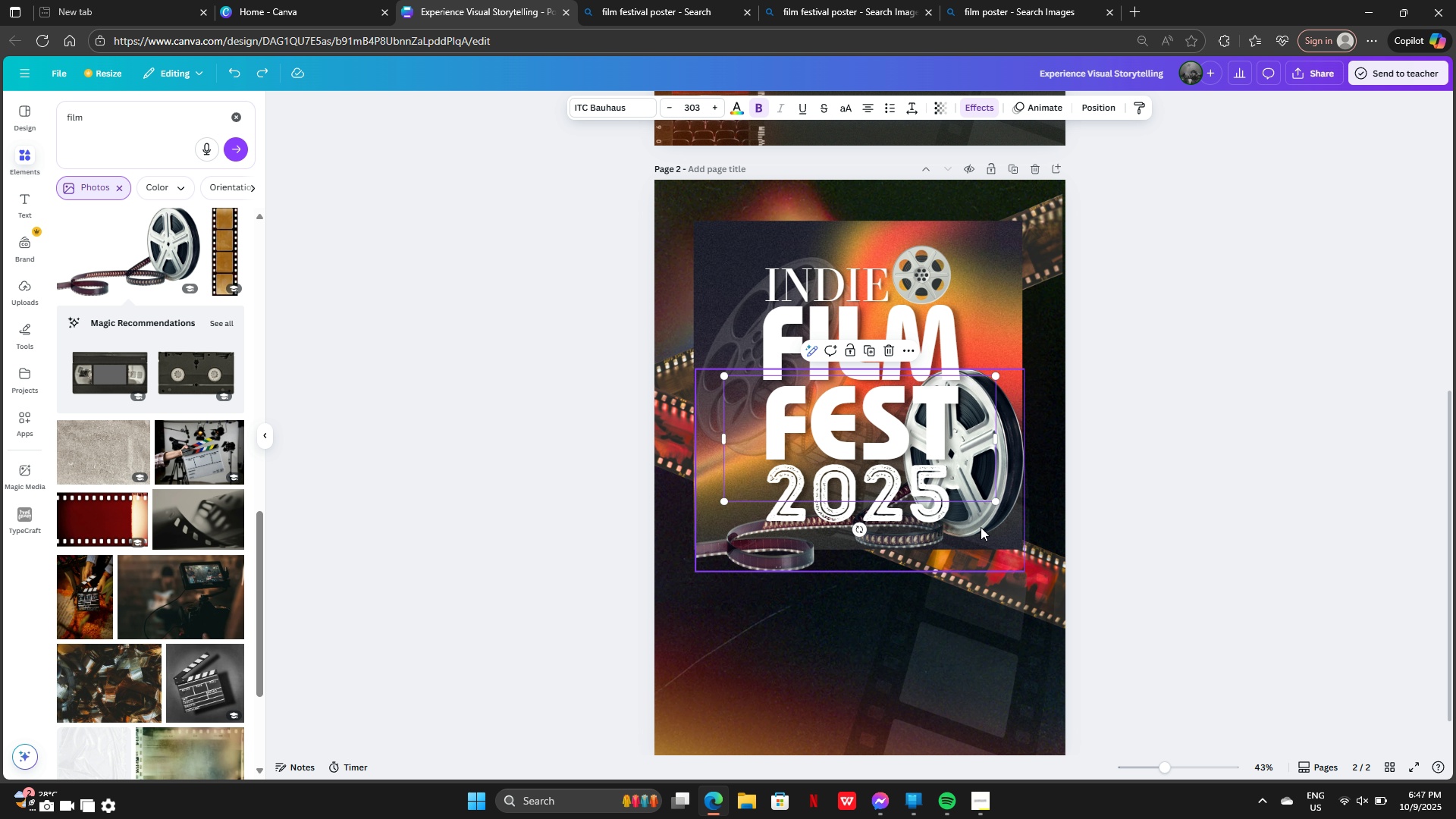 
left_click_drag(start_coordinate=[981, 527], to_coordinate=[1030, 668])
 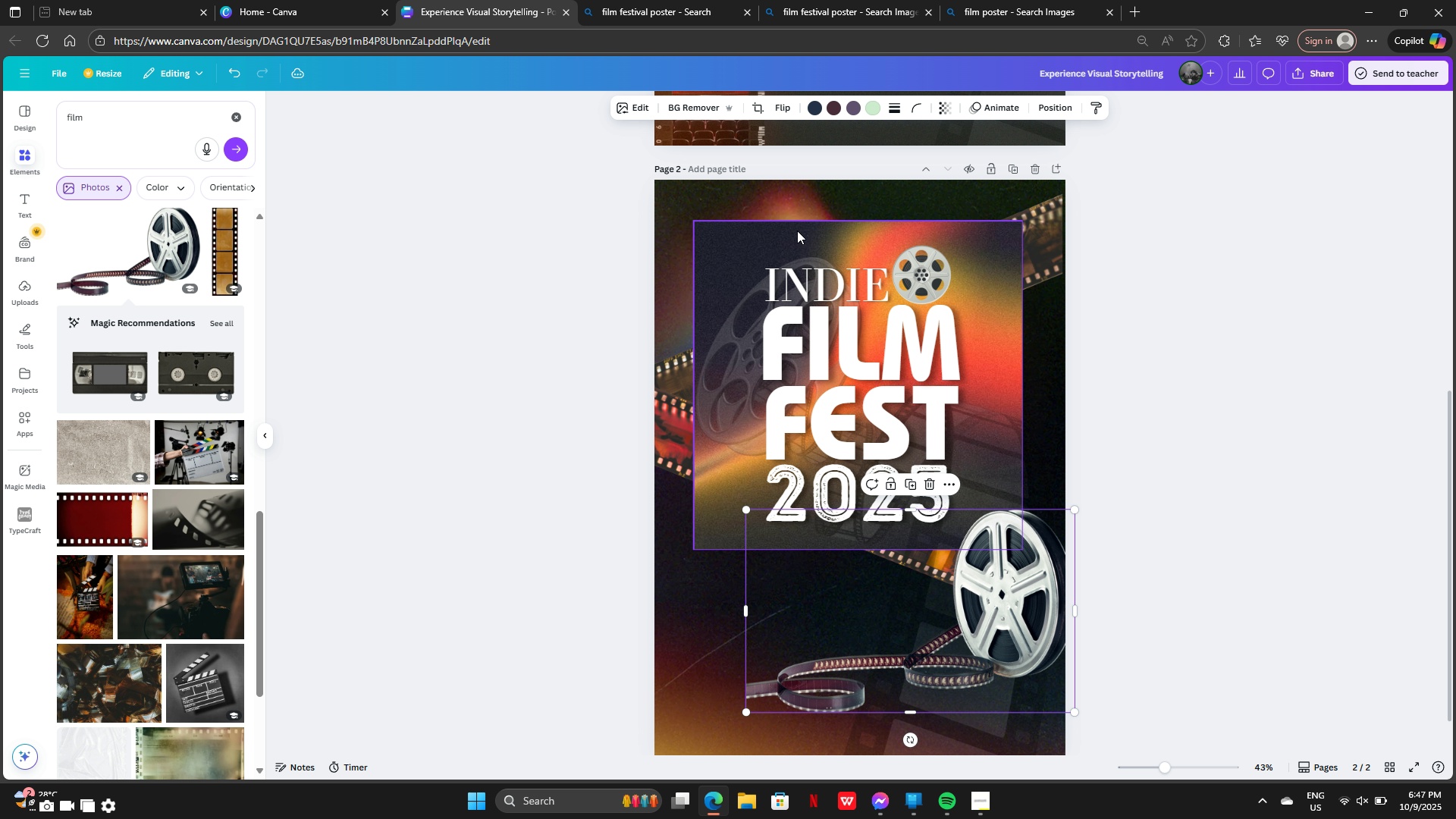 
left_click([797, 231])
 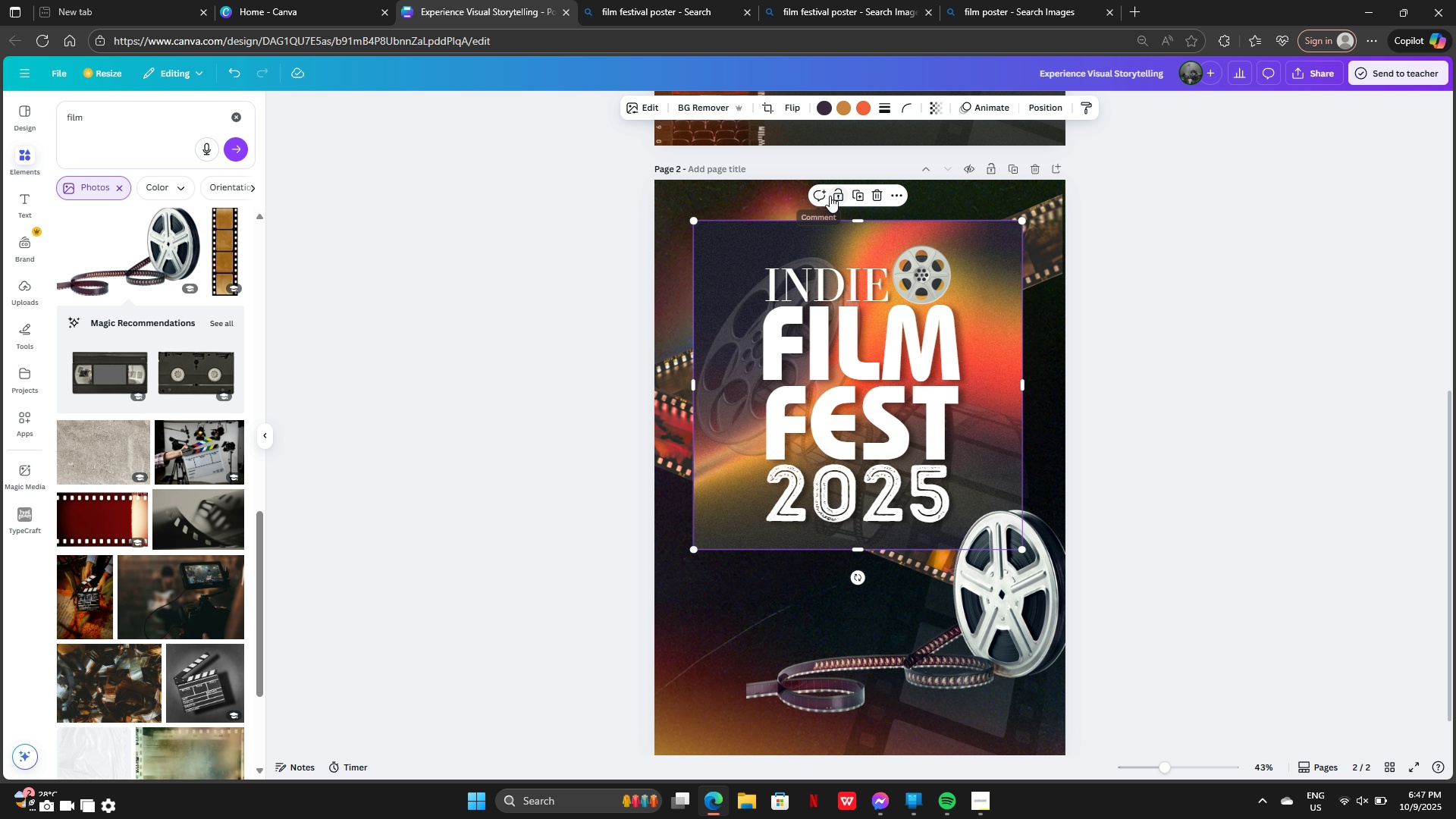 
left_click([830, 196])
 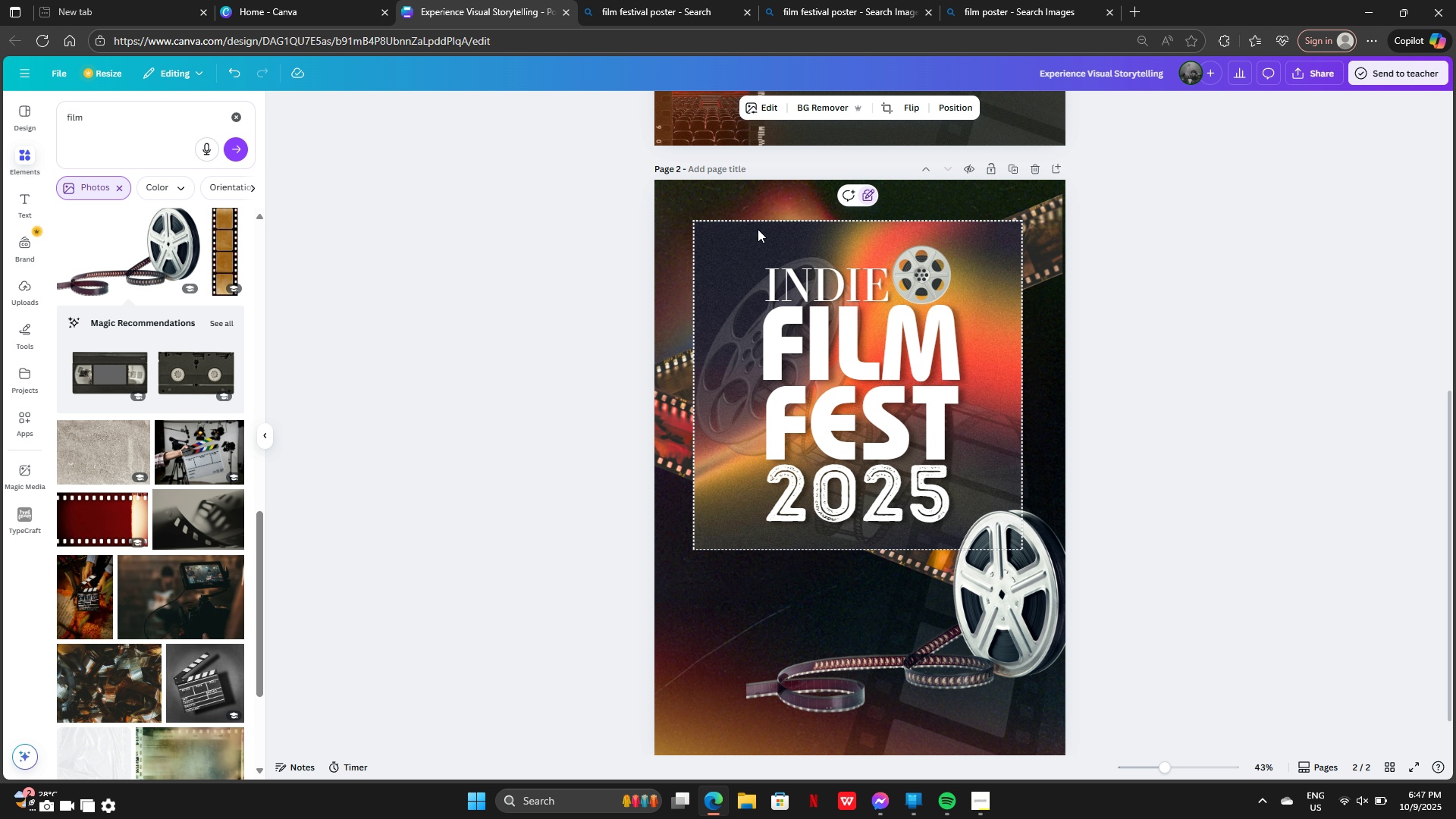 
left_click([758, 229])
 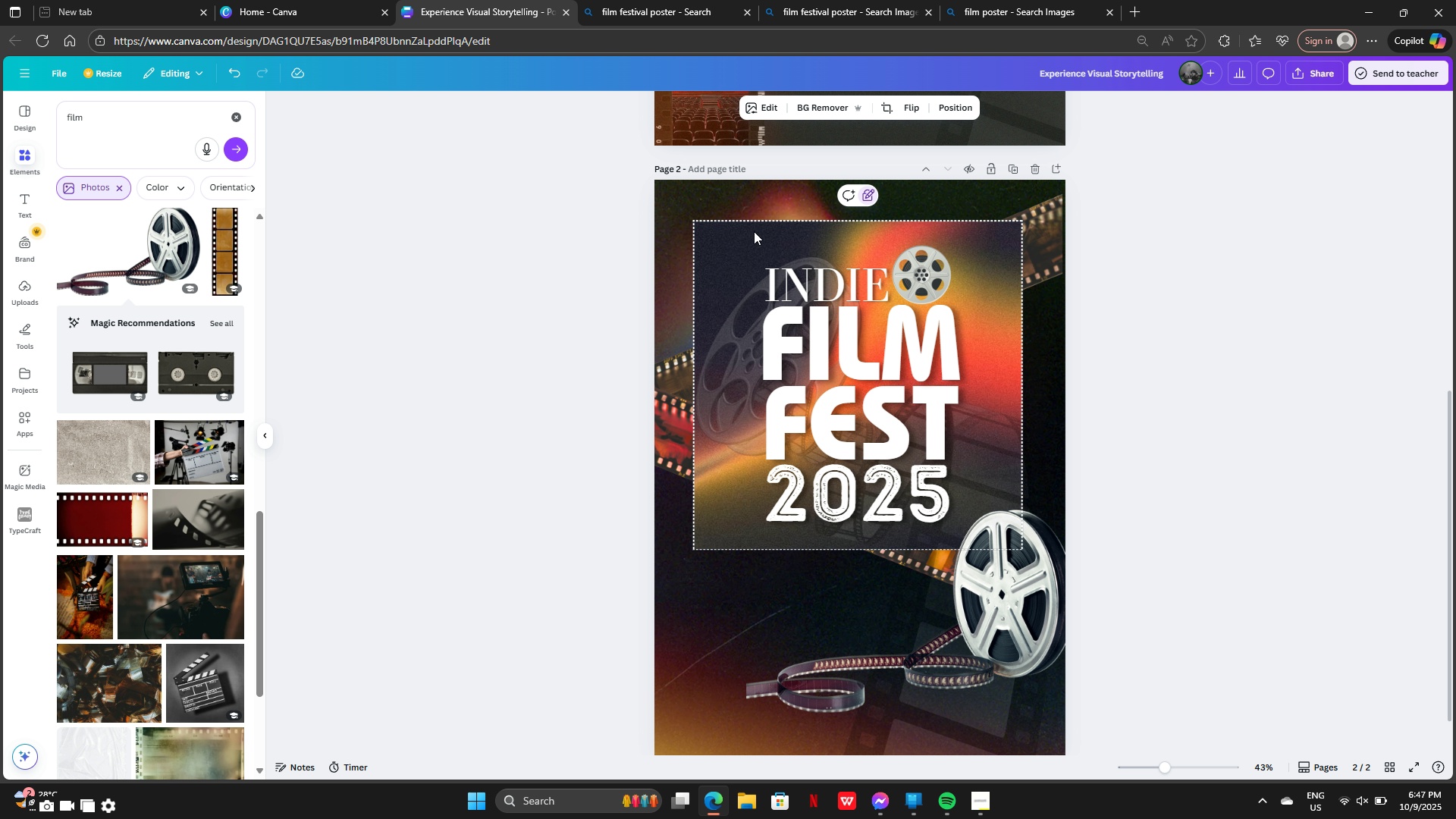 
left_click_drag(start_coordinate=[754, 231], to_coordinate=[911, 450])
 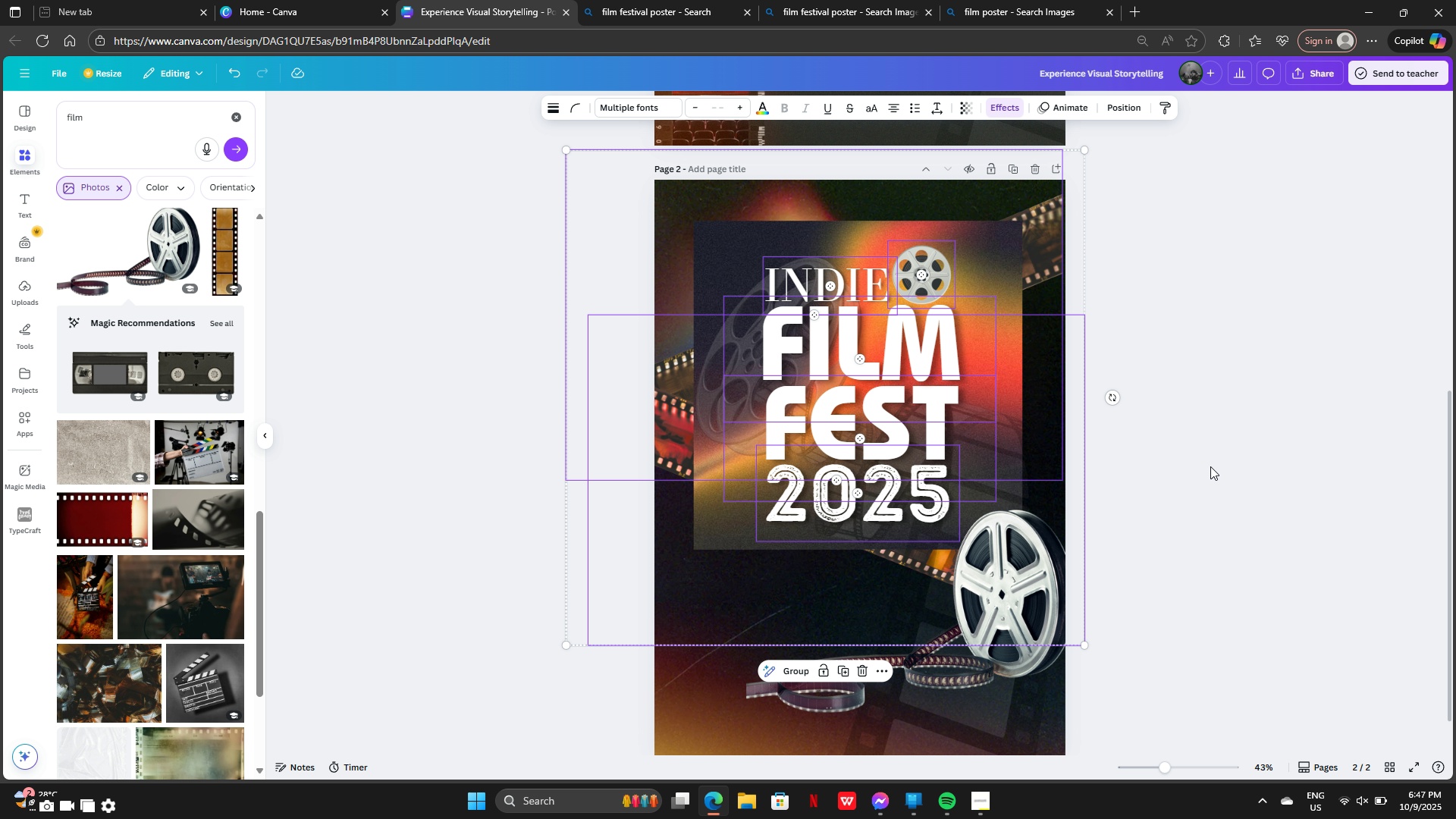 
left_click([1210, 466])
 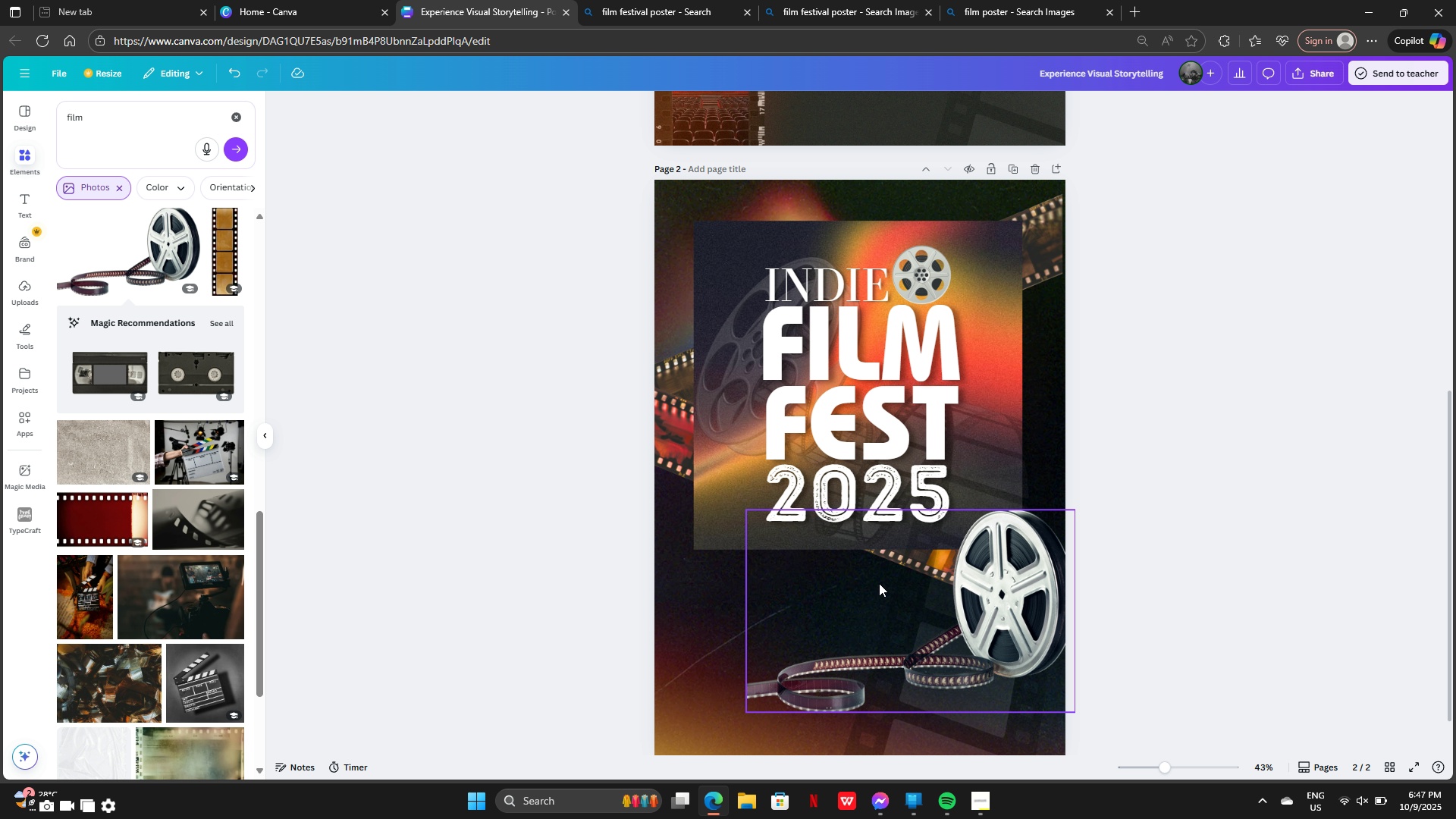 
left_click([879, 583])
 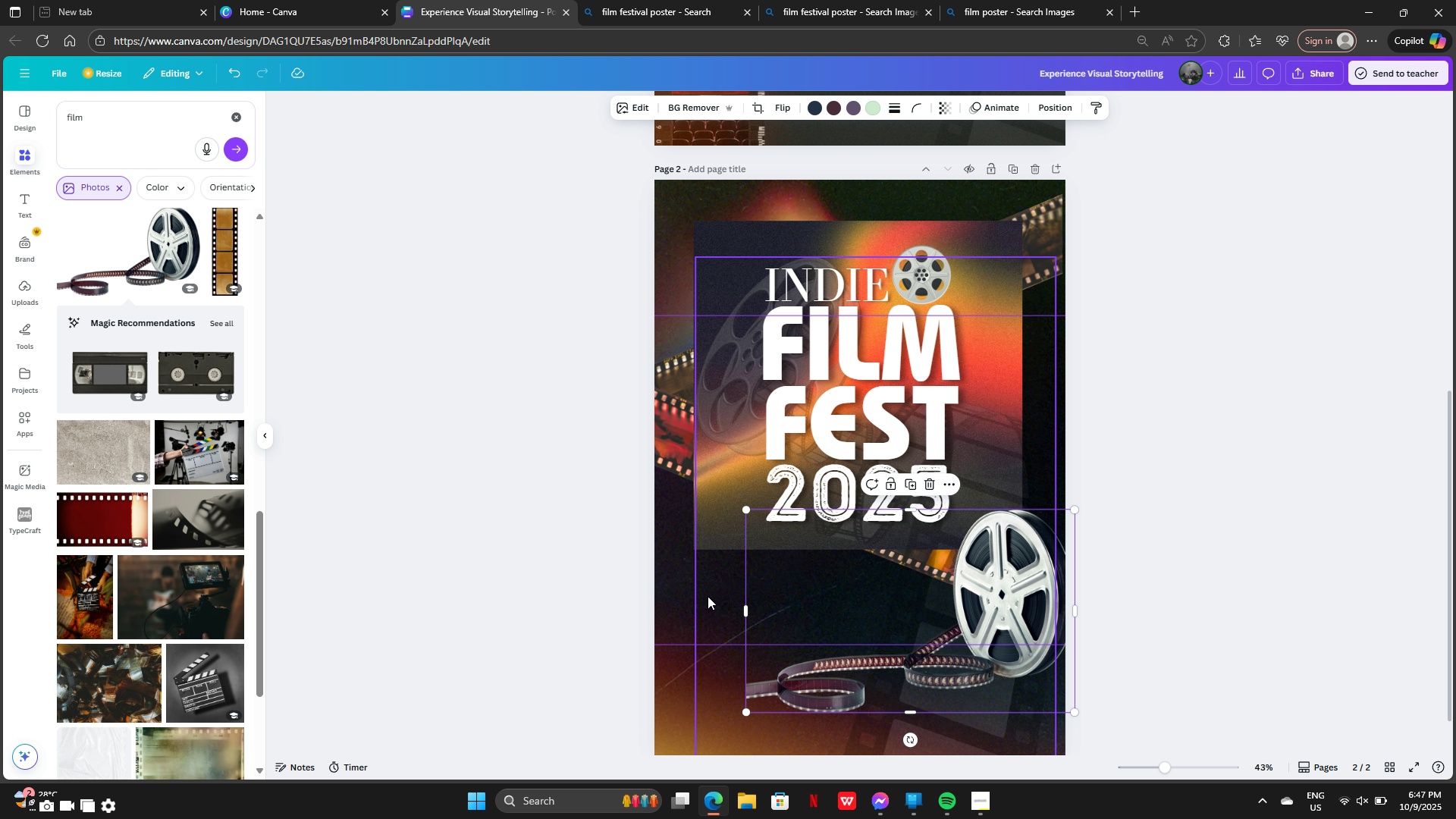 
left_click([708, 596])